 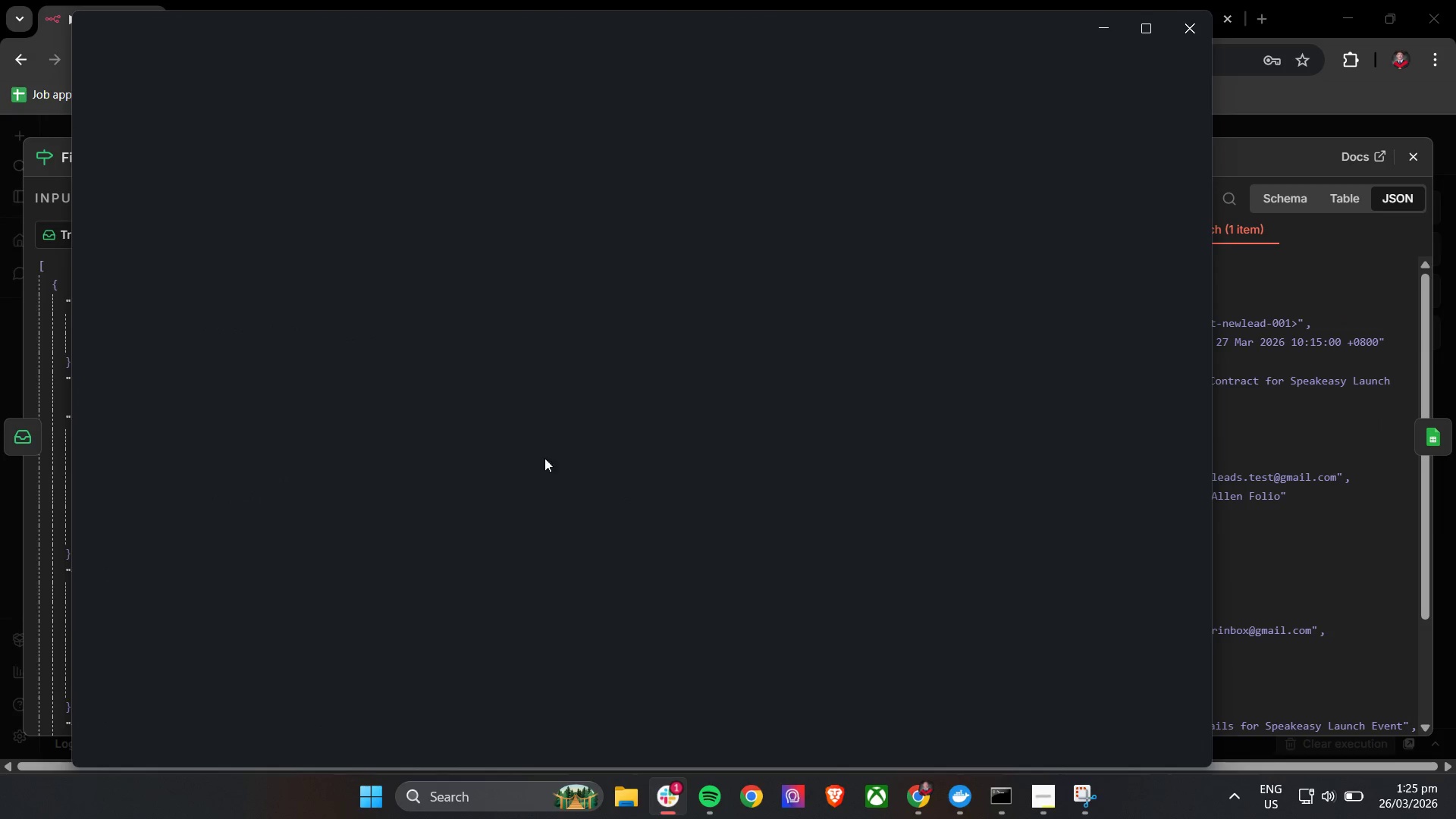 
scroll: coordinate [514, 459], scroll_direction: down, amount: 8.0
 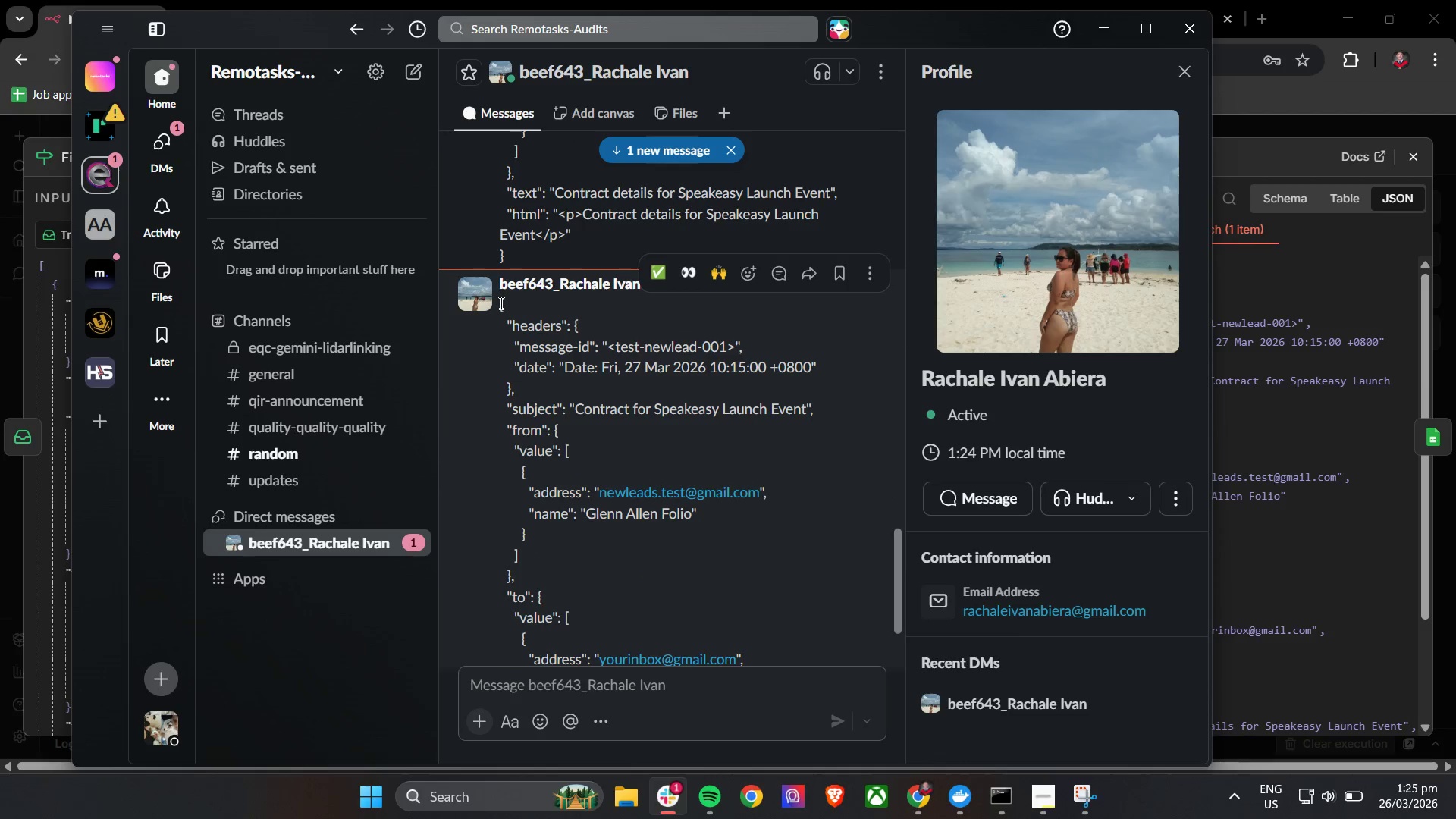 
left_click_drag(start_coordinate=[497, 303], to_coordinate=[625, 631])
 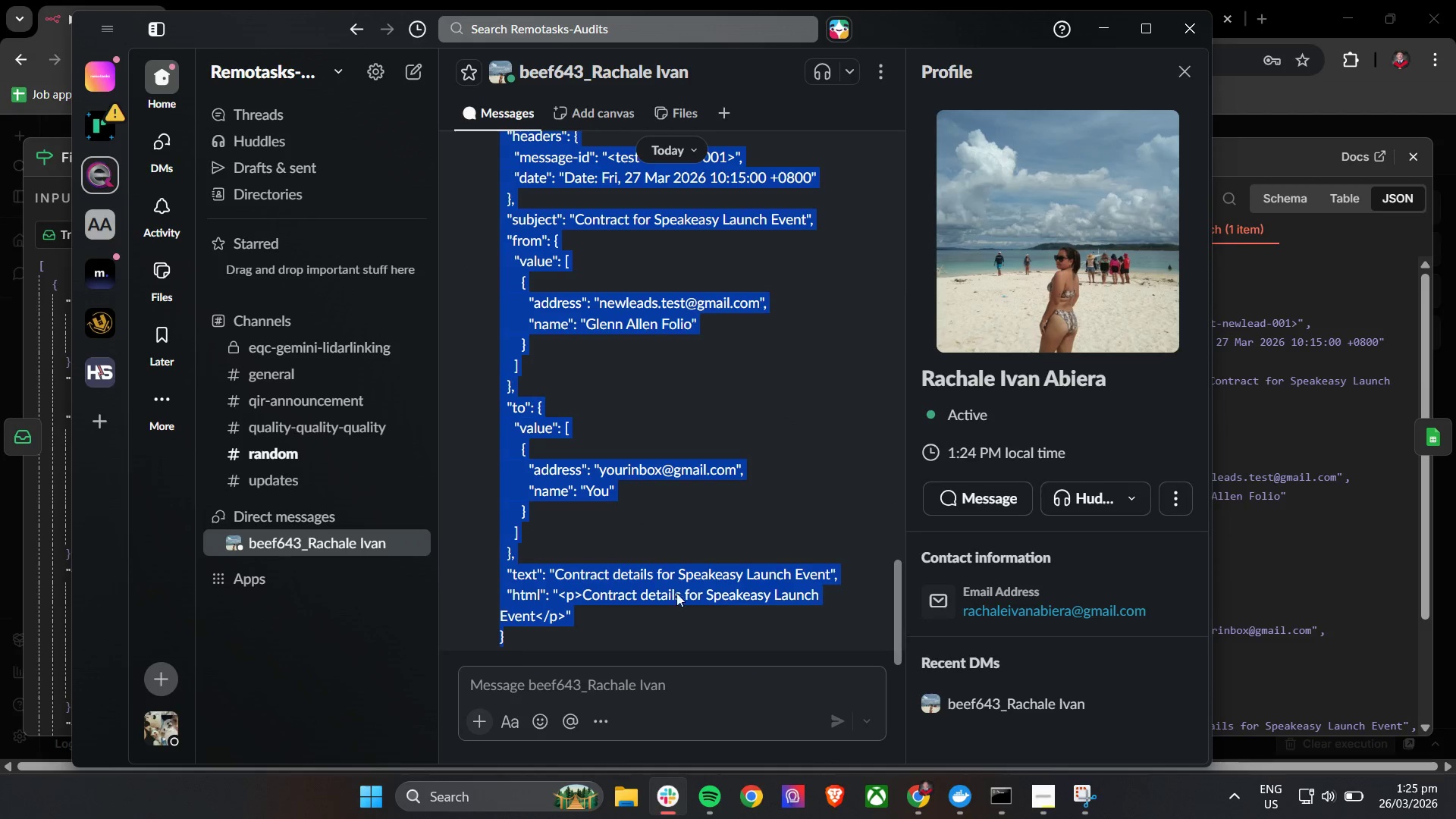 
scroll: coordinate [634, 511], scroll_direction: down, amount: 7.0
 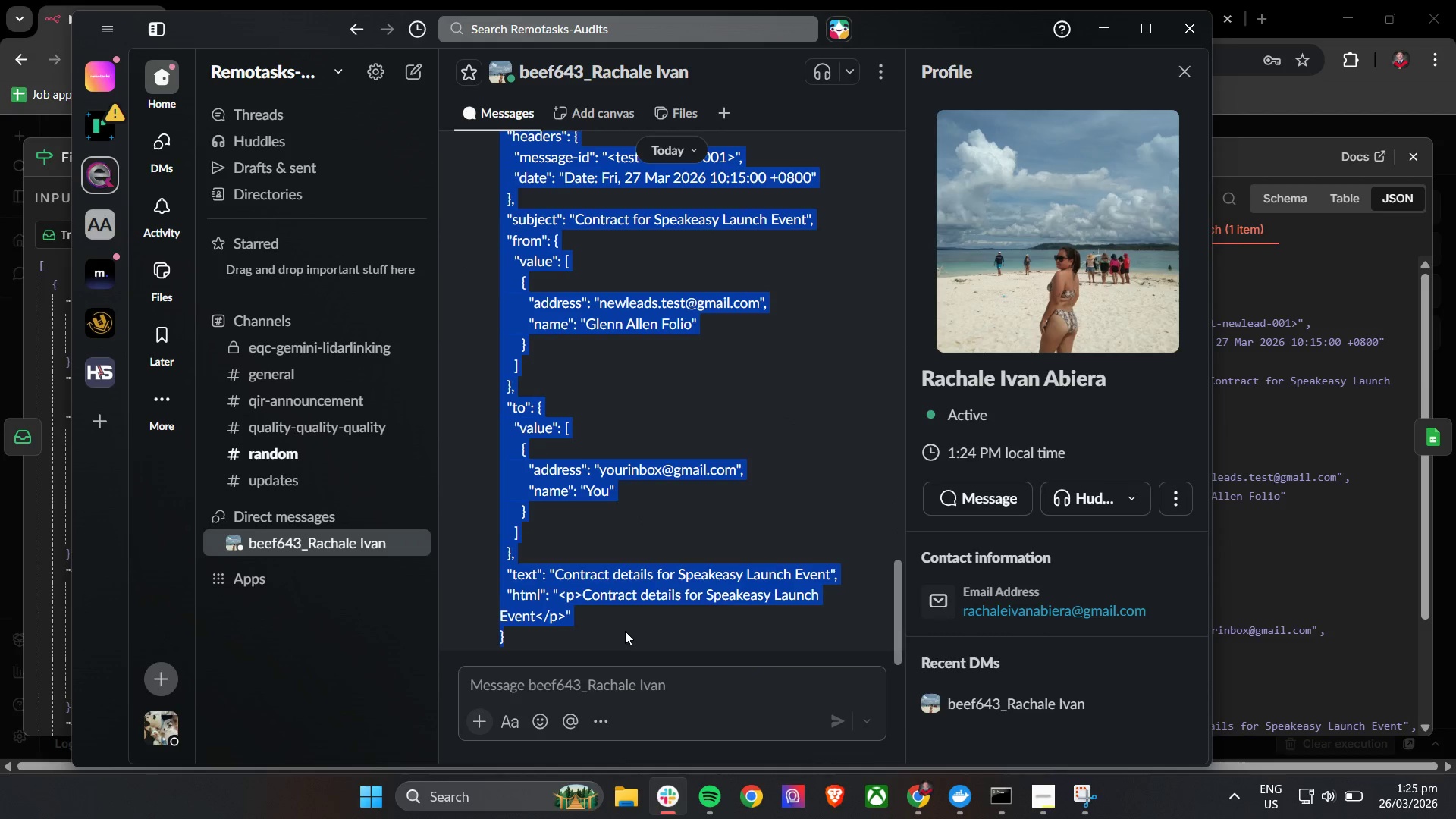 
key(Control+C)
 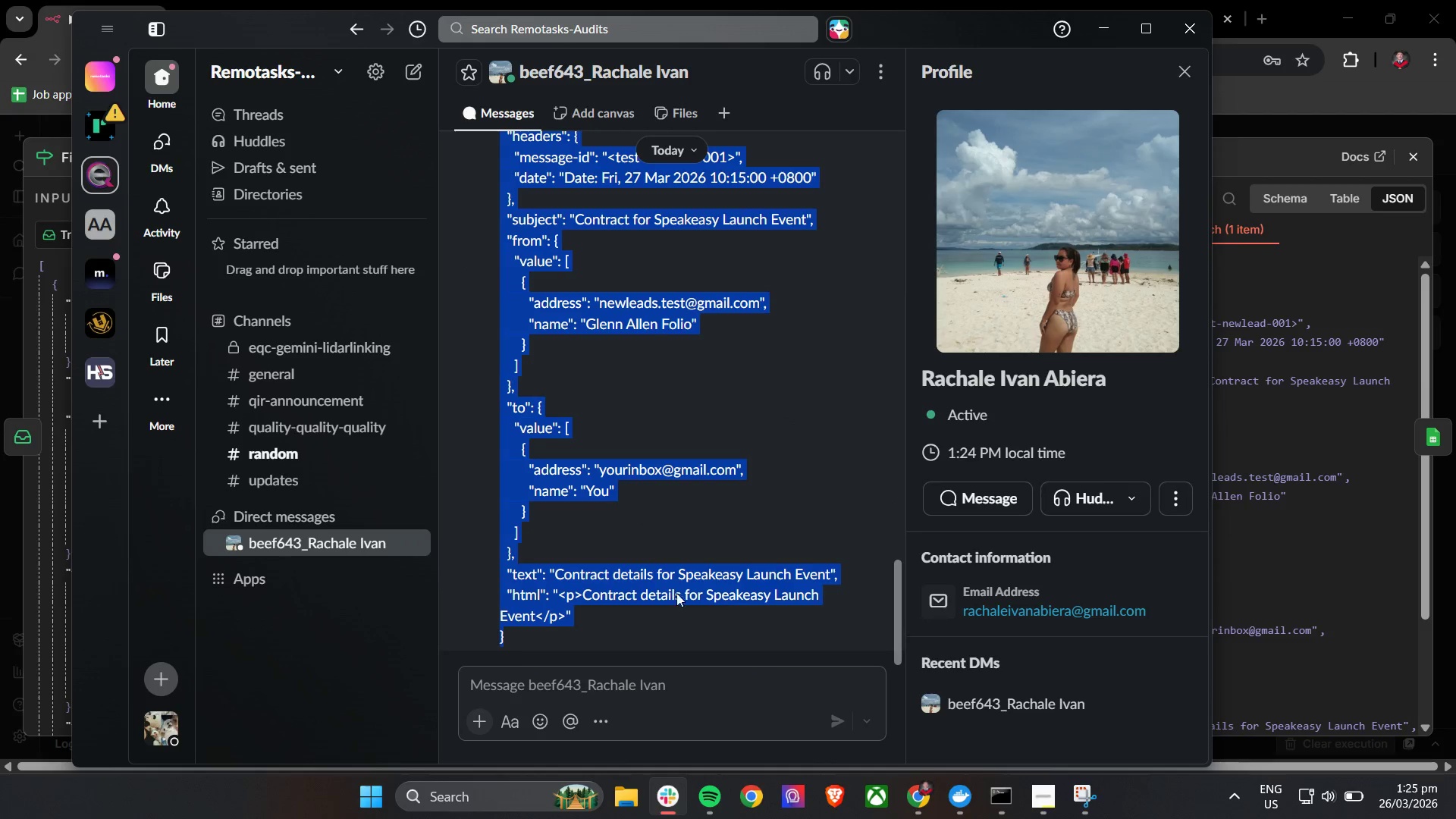 
key(Control+C)
 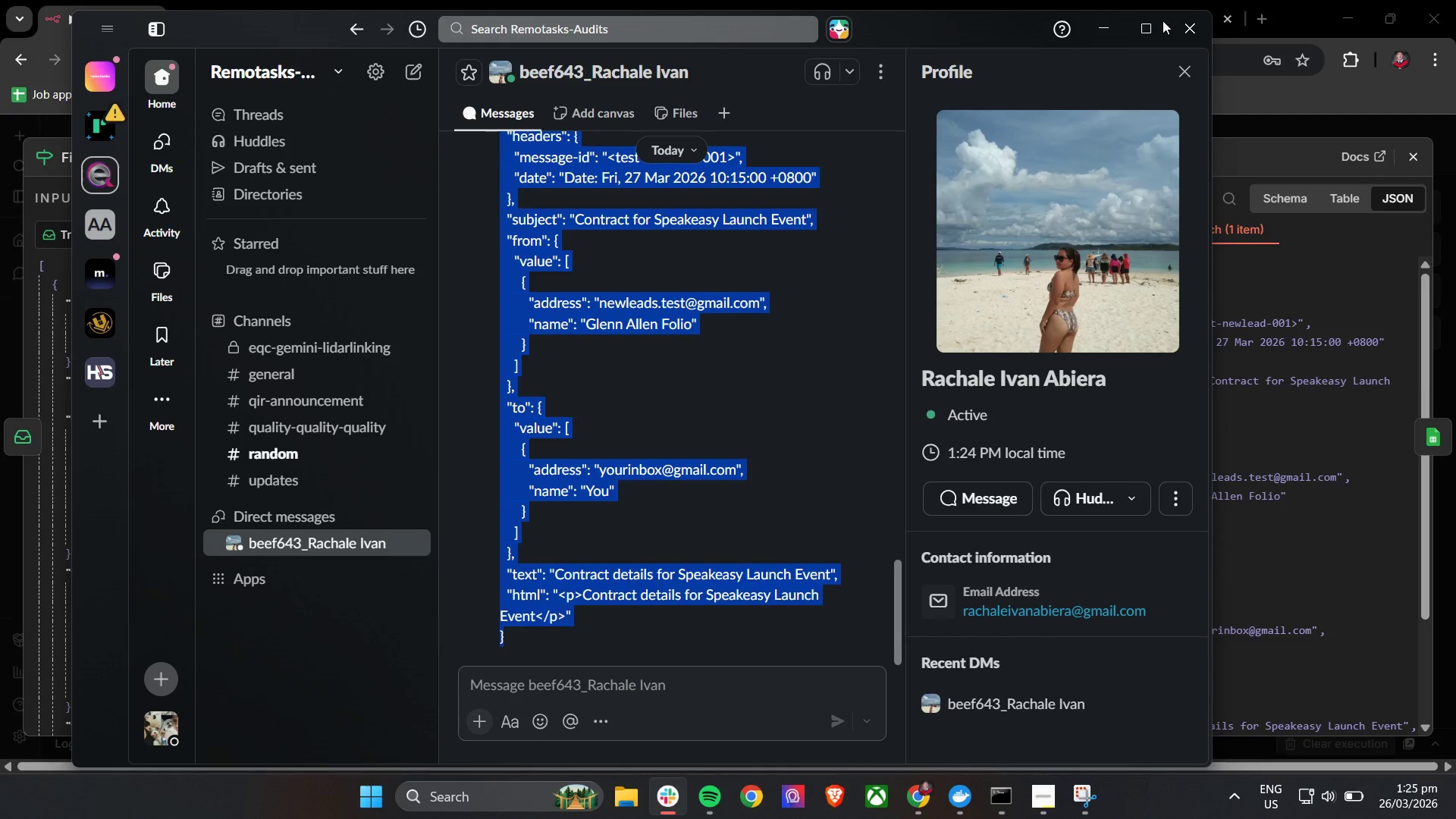 
key(Control+C)
 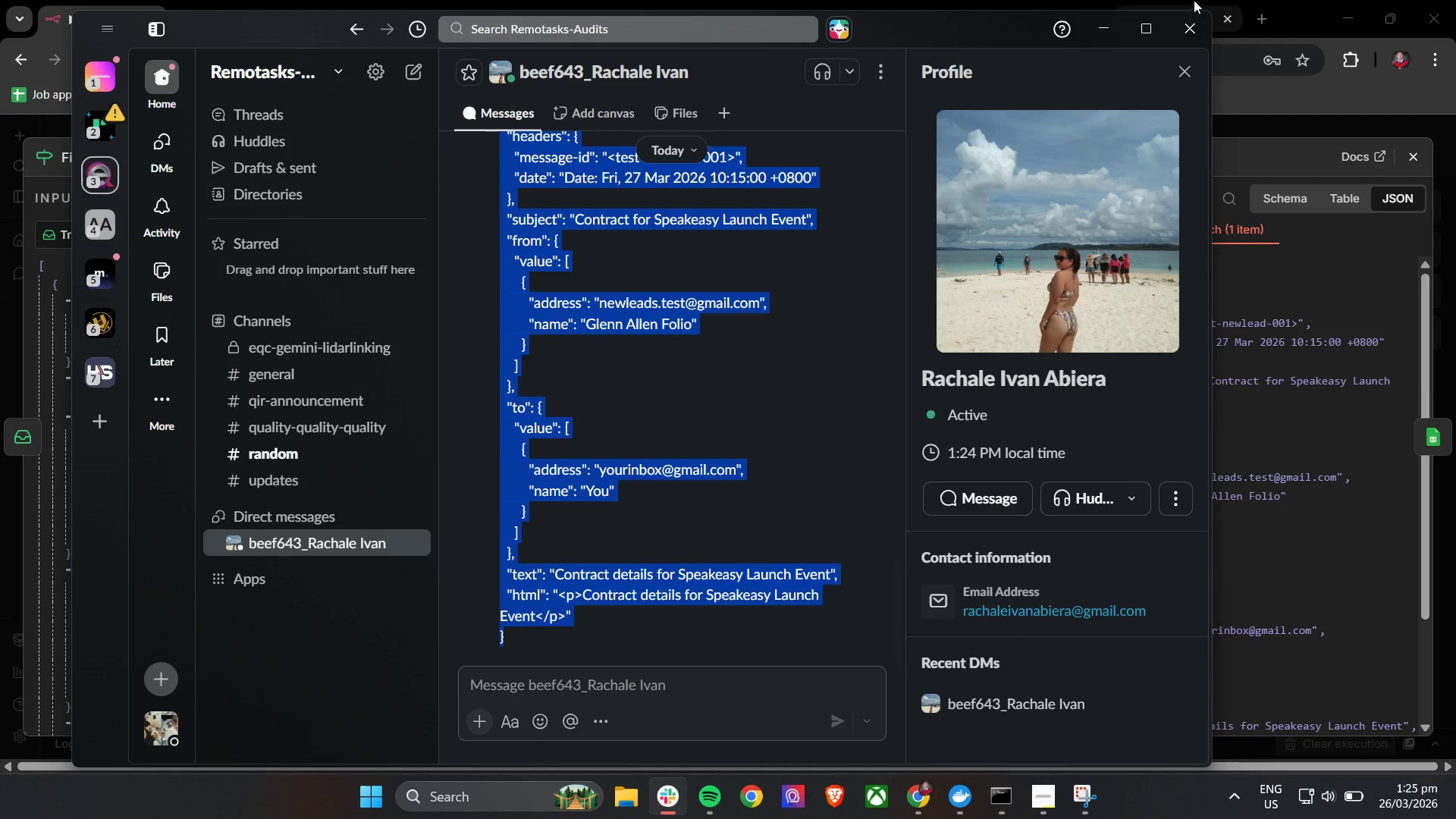 
key(Control+C)
 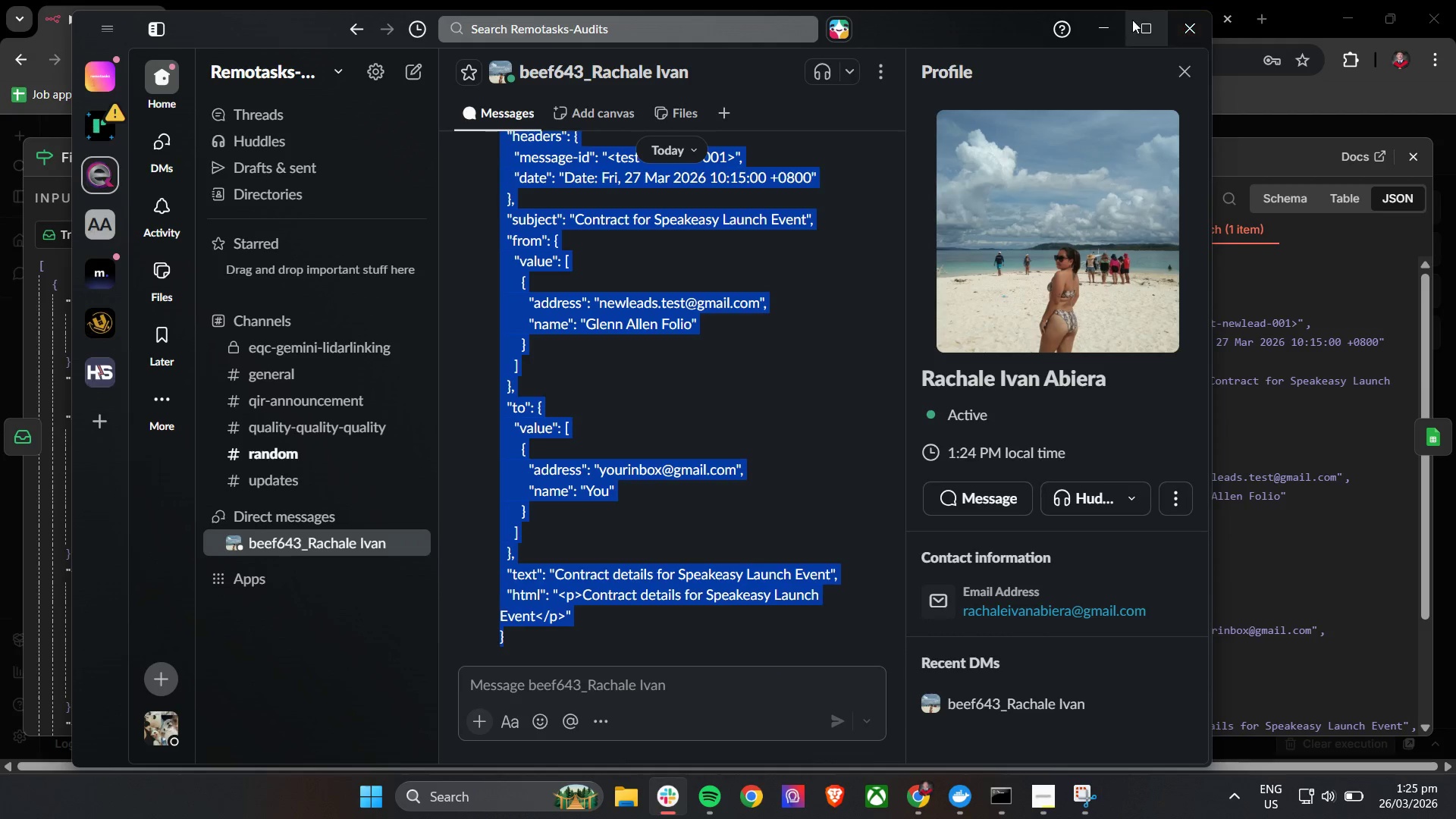 
left_click([1117, 20])
 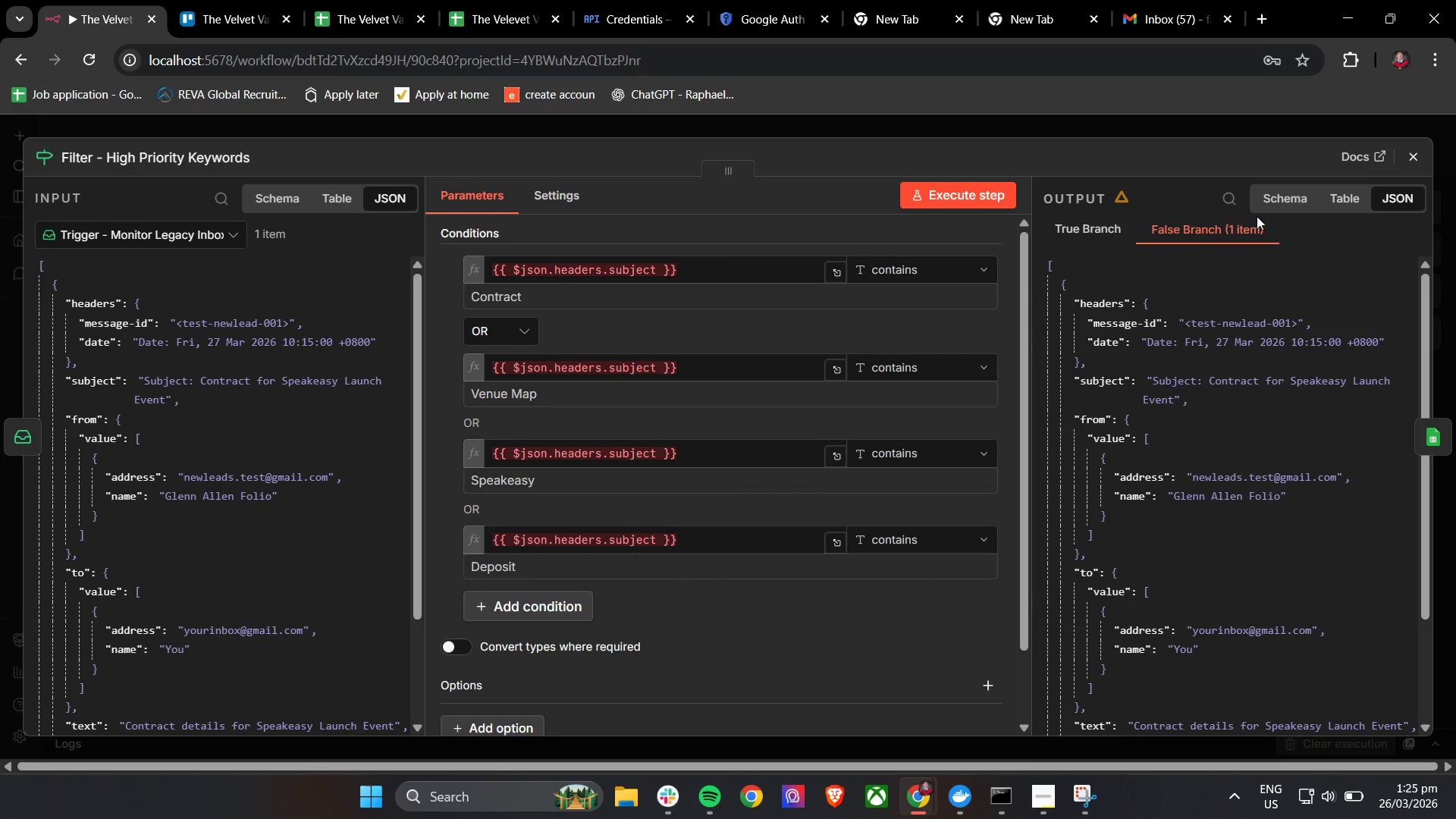 
left_click([1417, 162])
 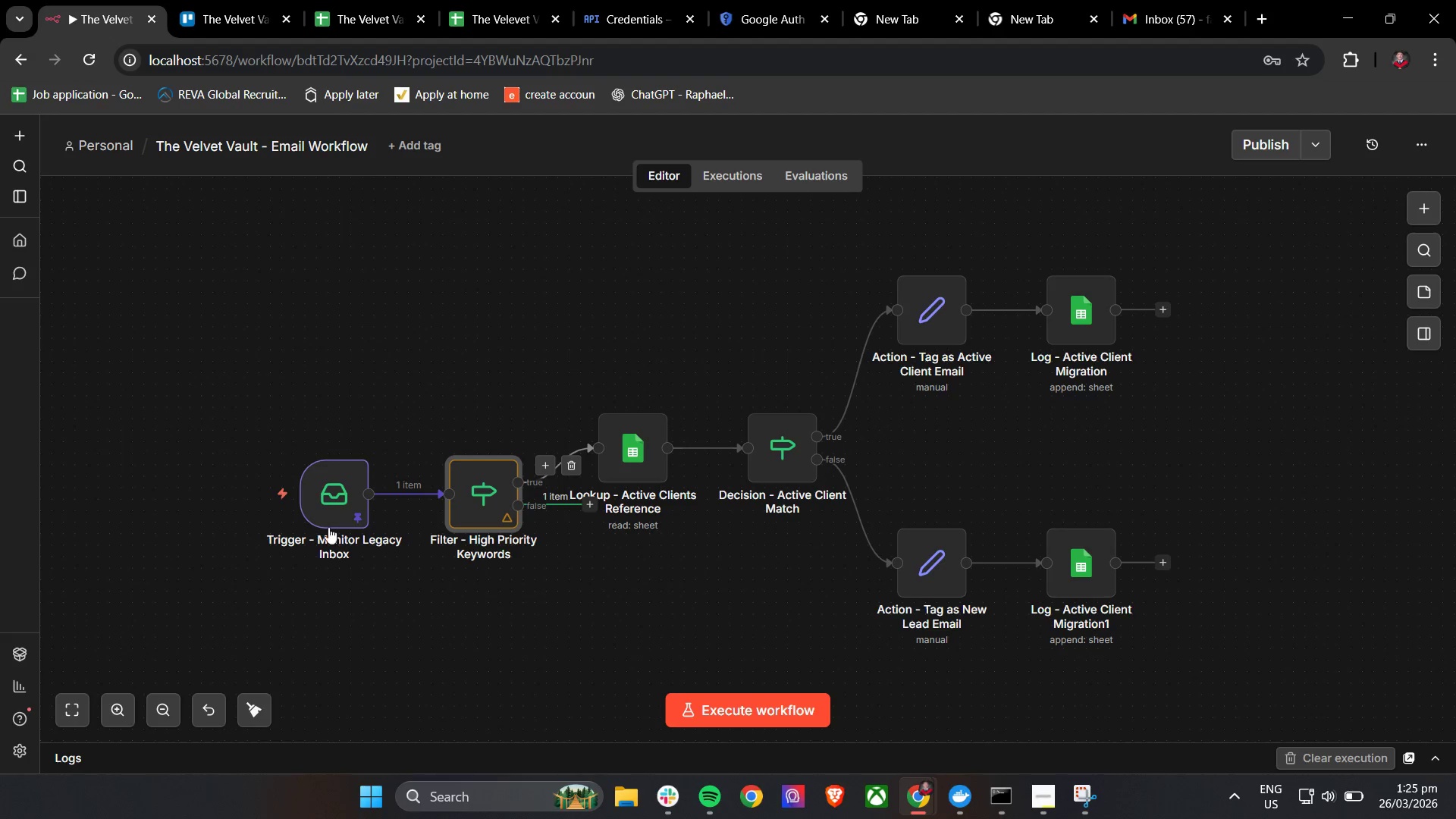 
double_click([341, 504])
 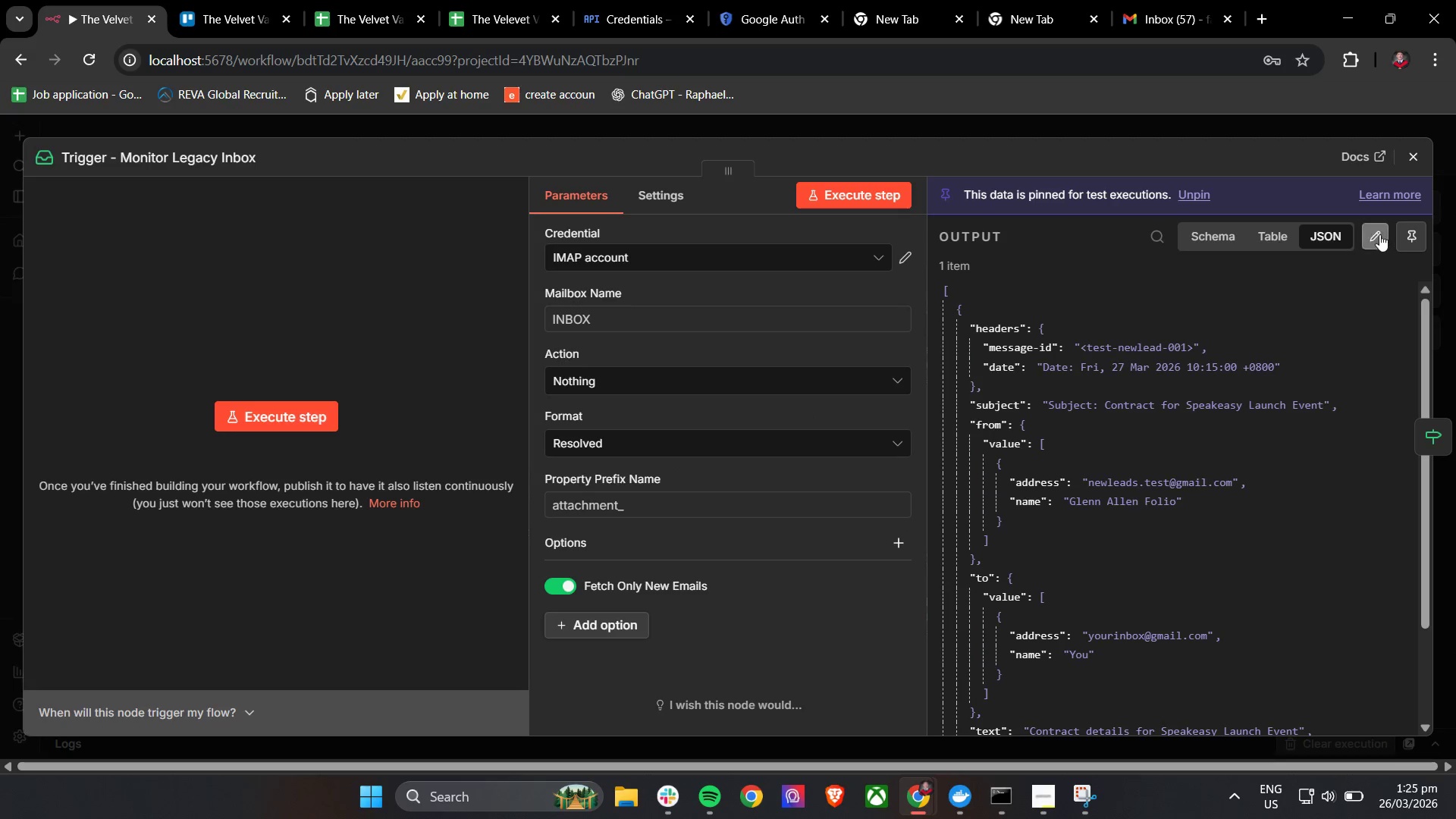 
key(Control+A)
 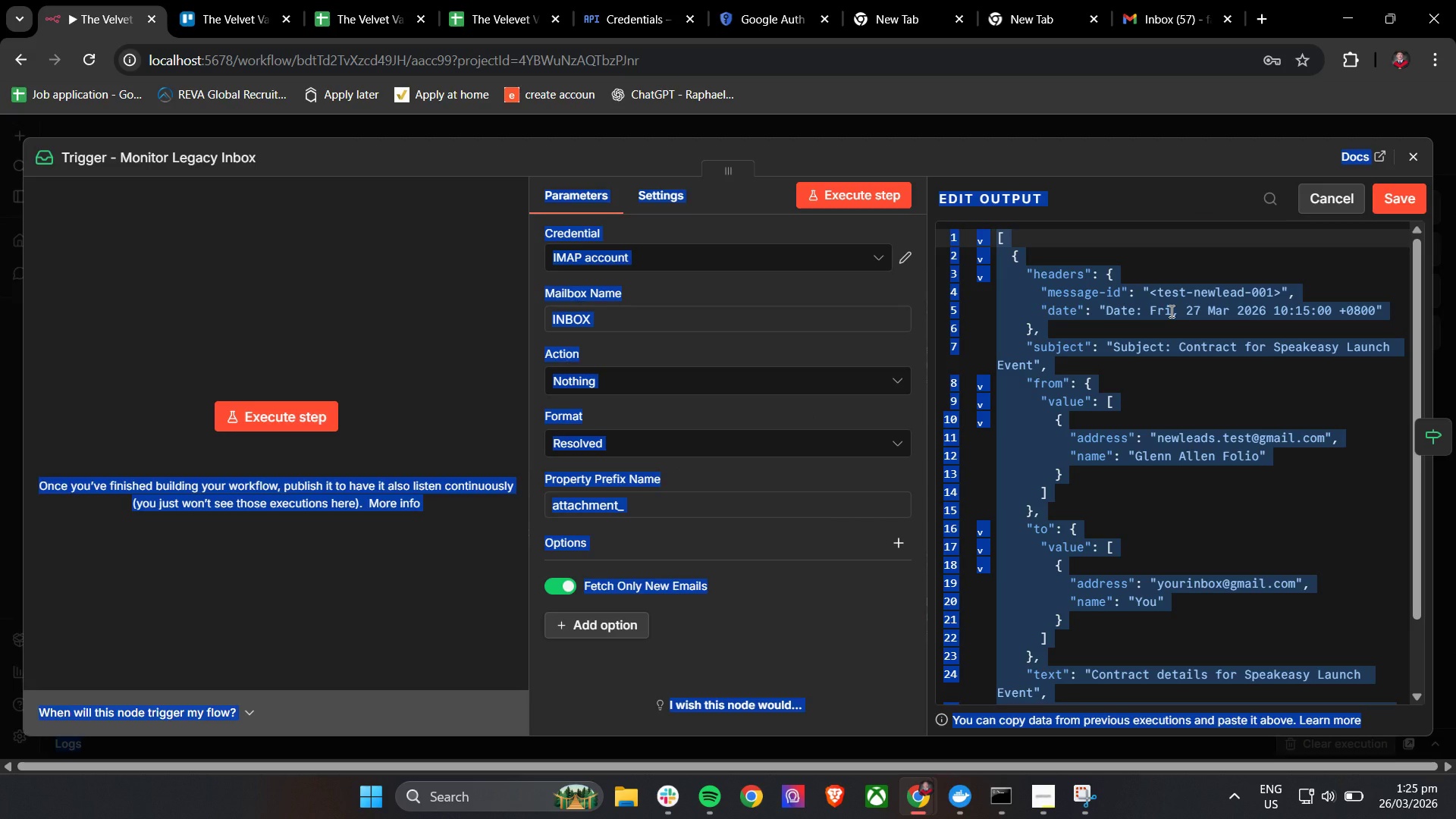 
key(Control+V)
 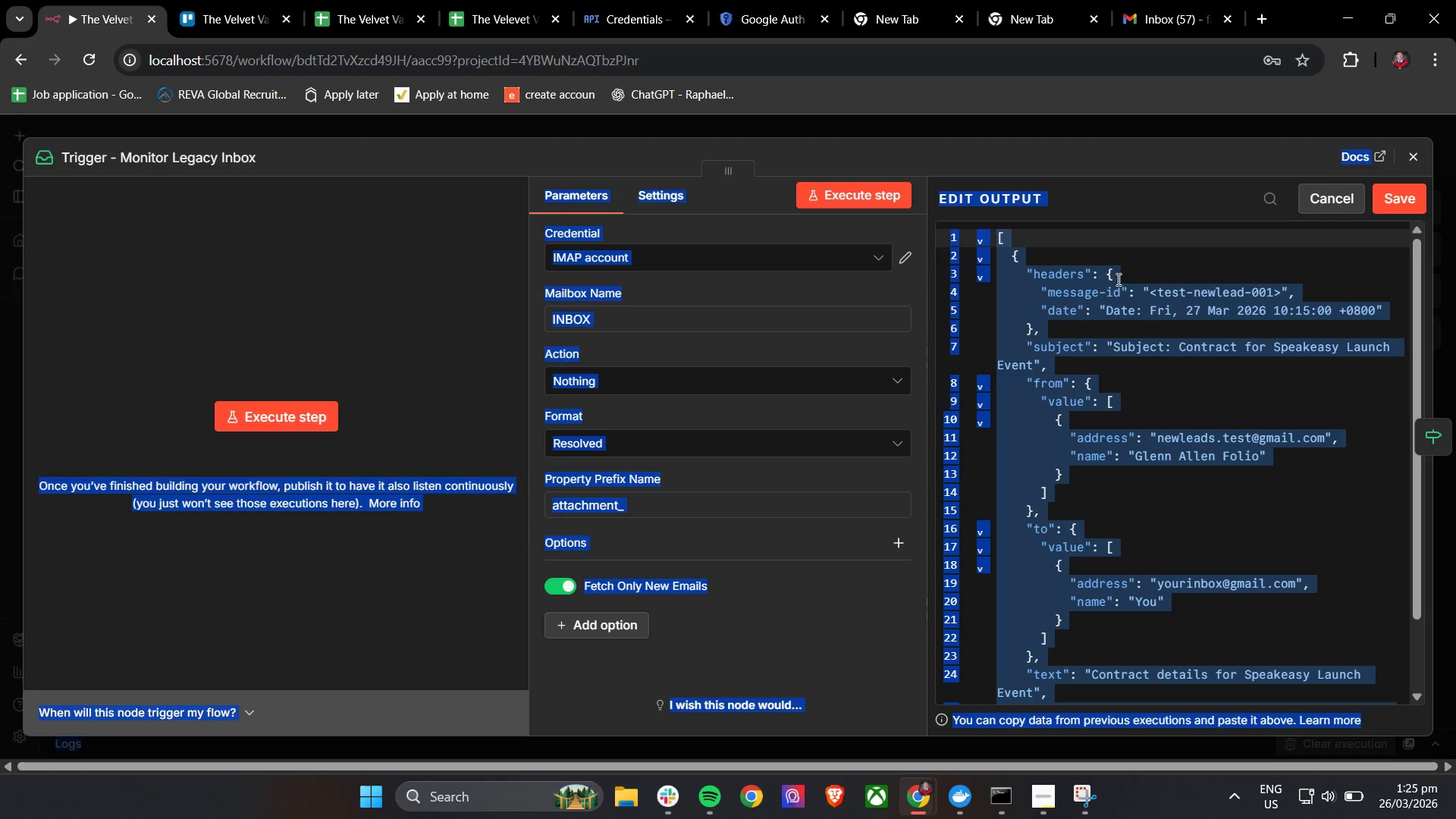 
key(Control+A)
 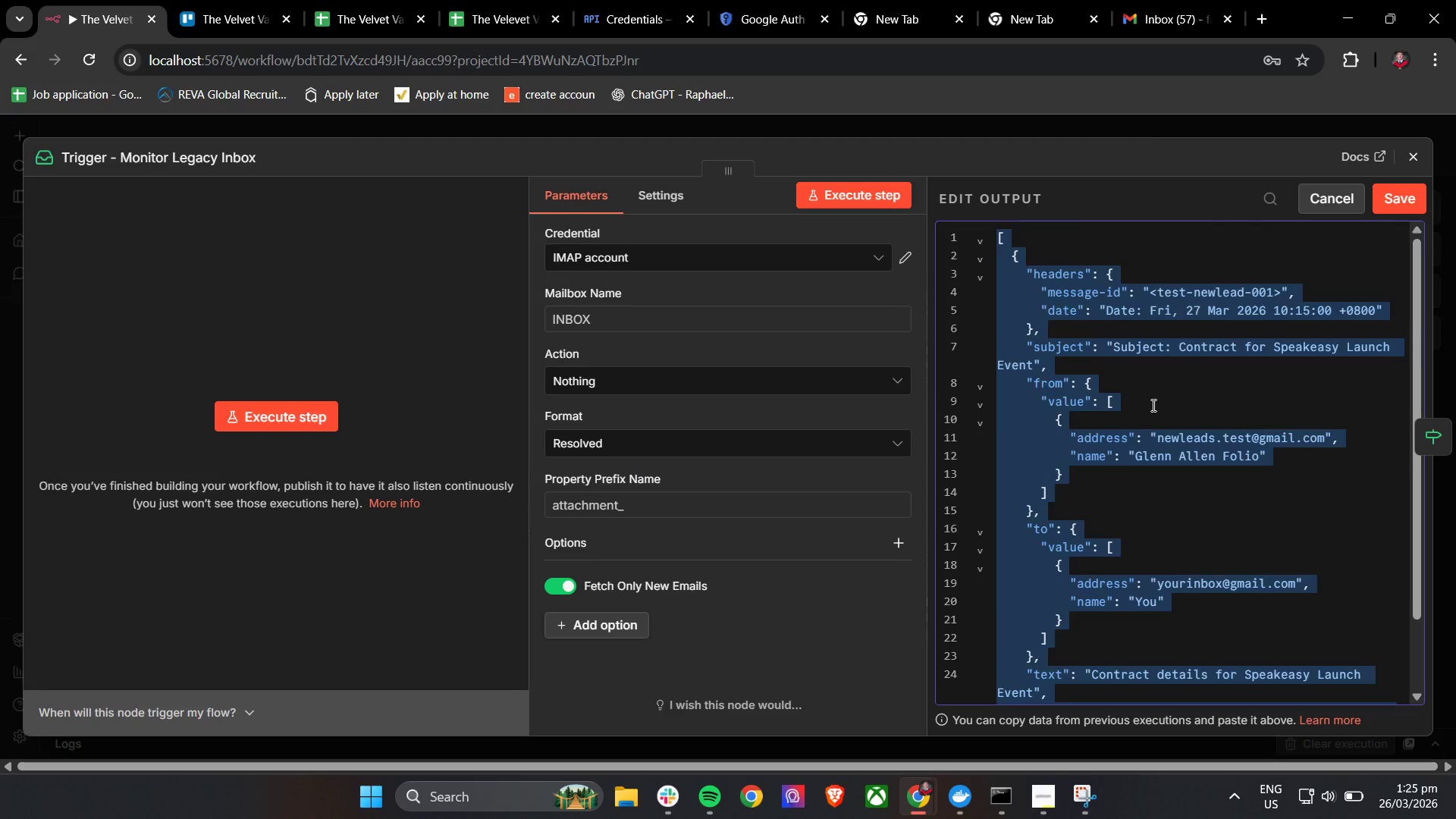 
key(Control+V)
 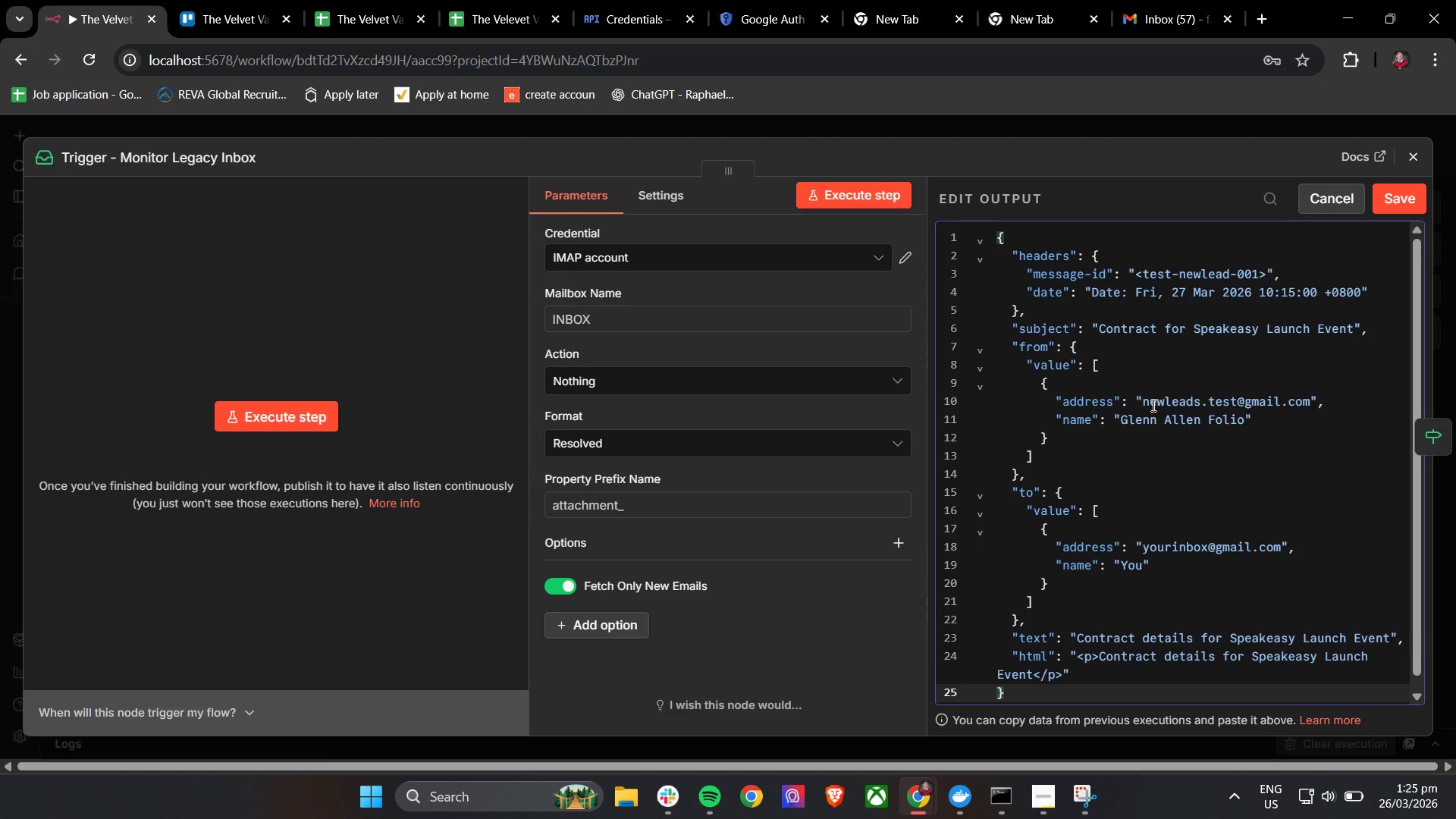 
scroll: coordinate [1153, 405], scroll_direction: down, amount: 5.0
 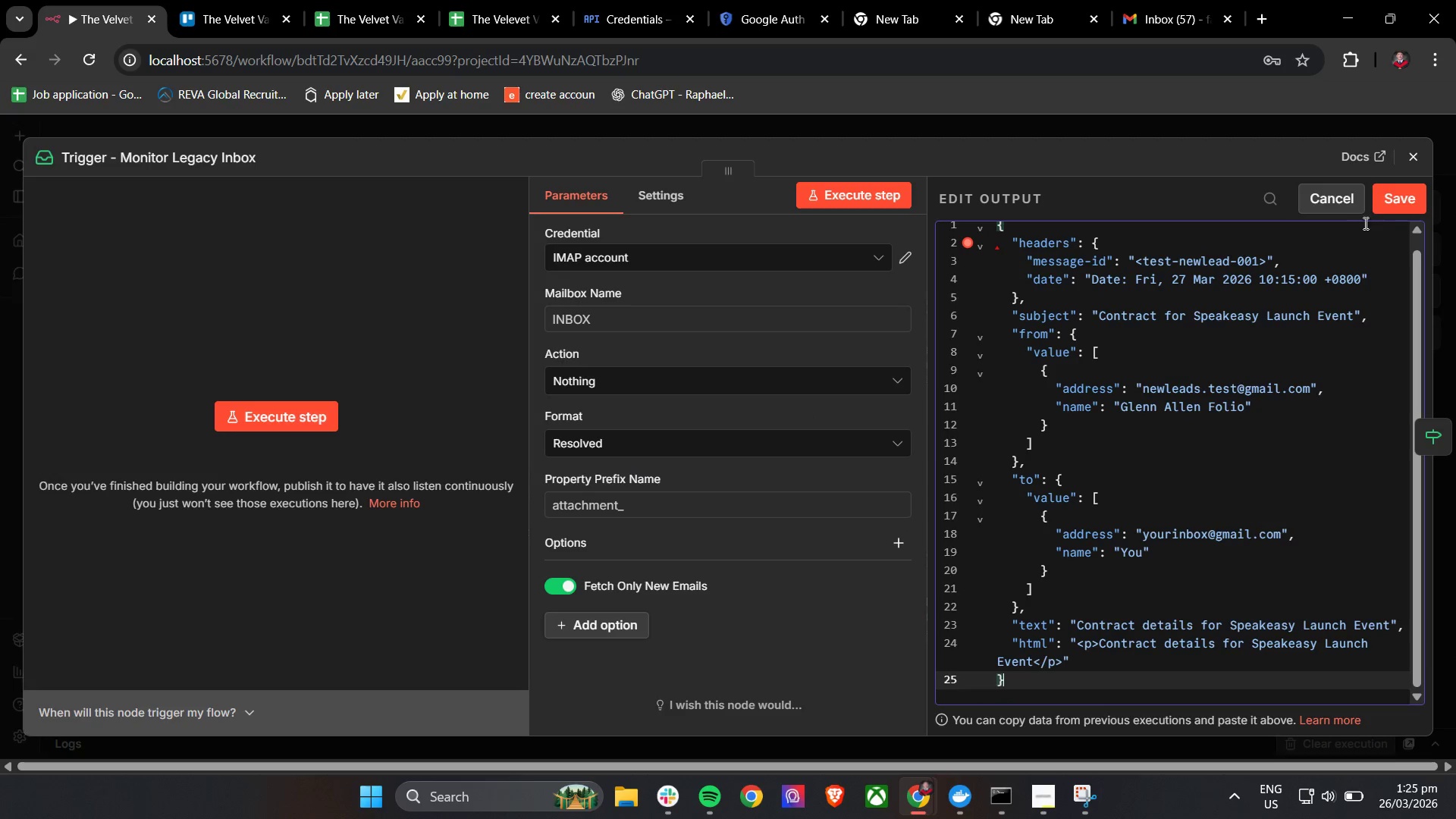 
left_click([1389, 211])
 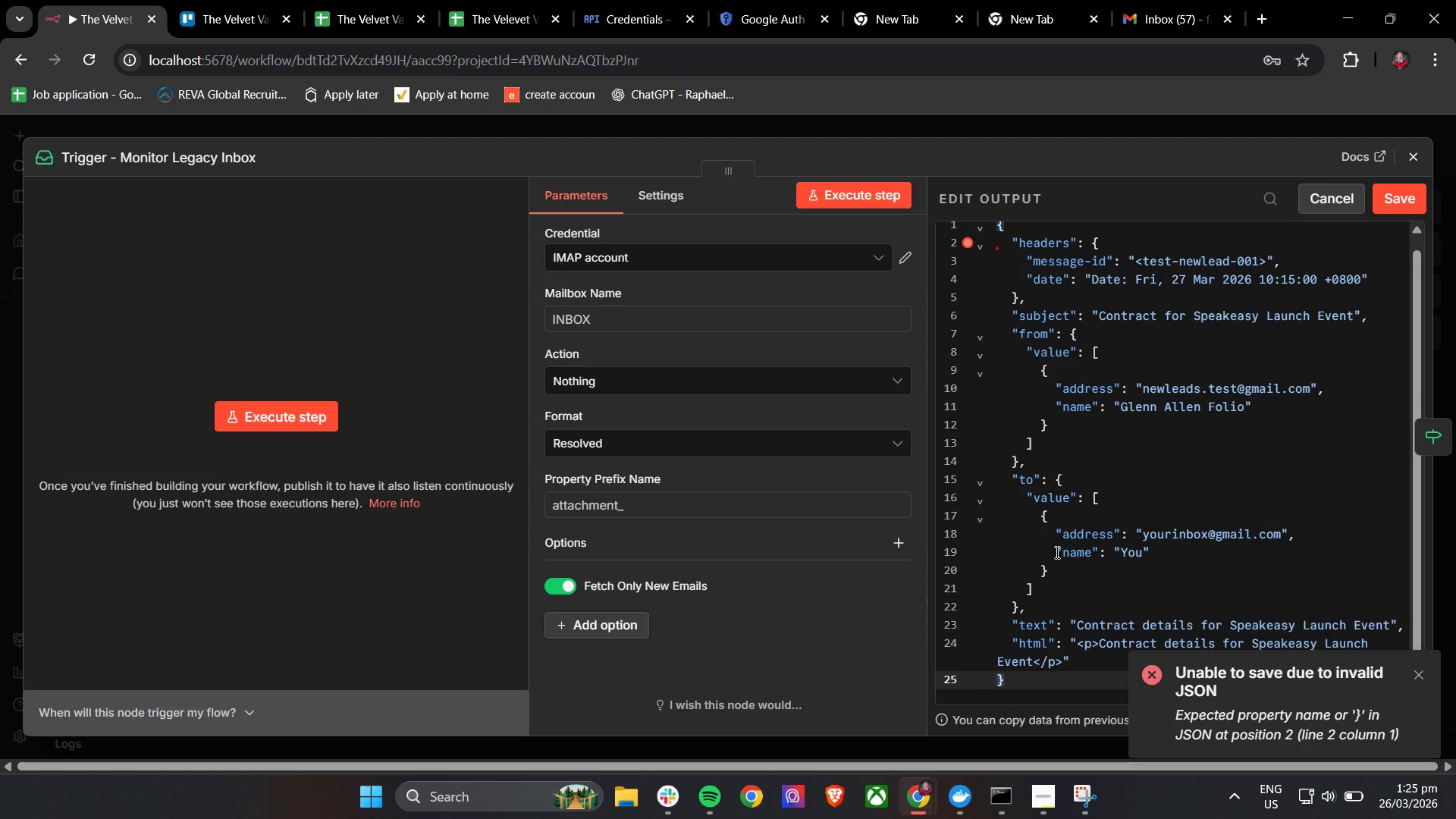 
left_click([1019, 692])
 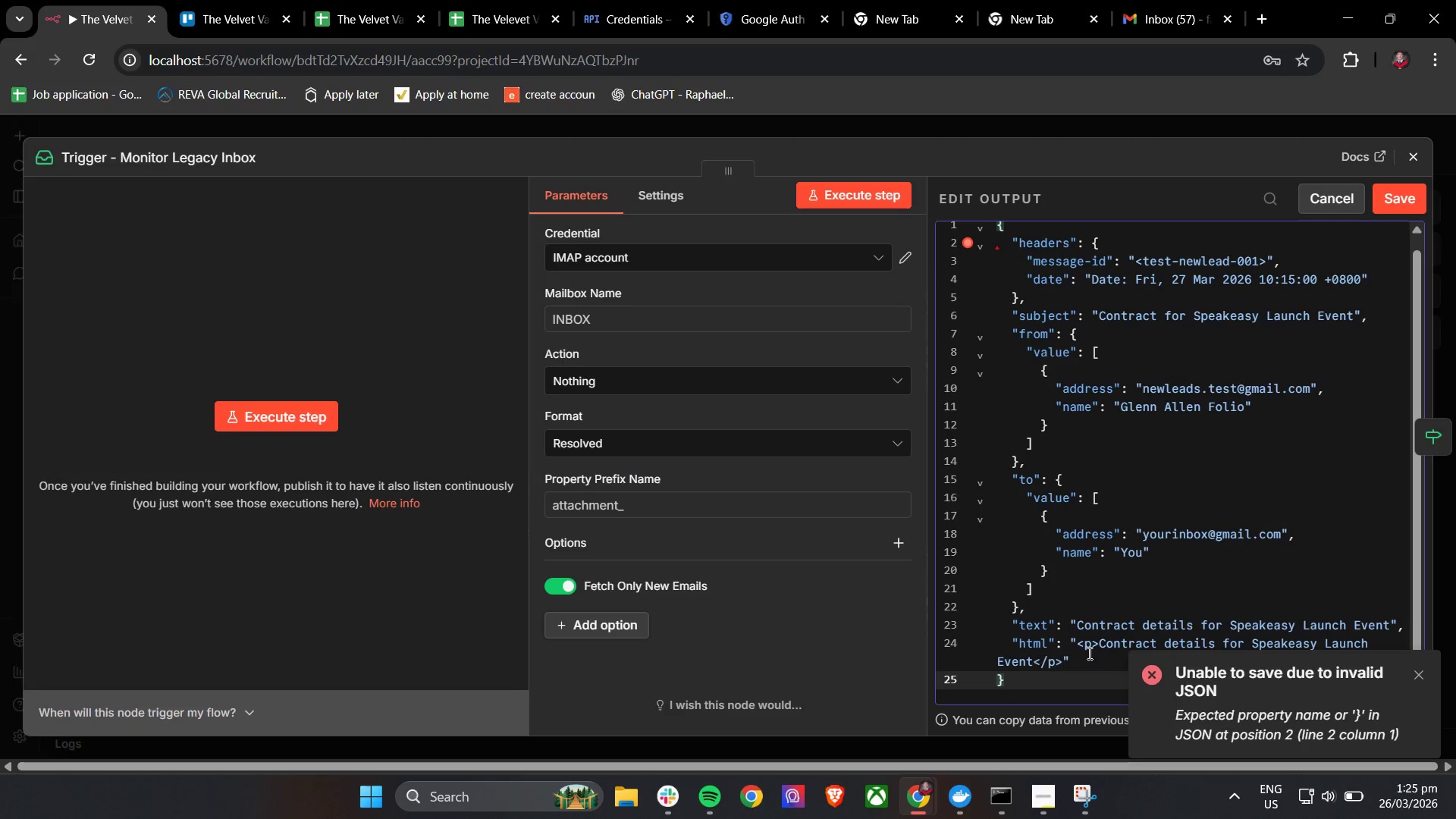 
scroll: coordinate [1100, 632], scroll_direction: up, amount: 3.0
 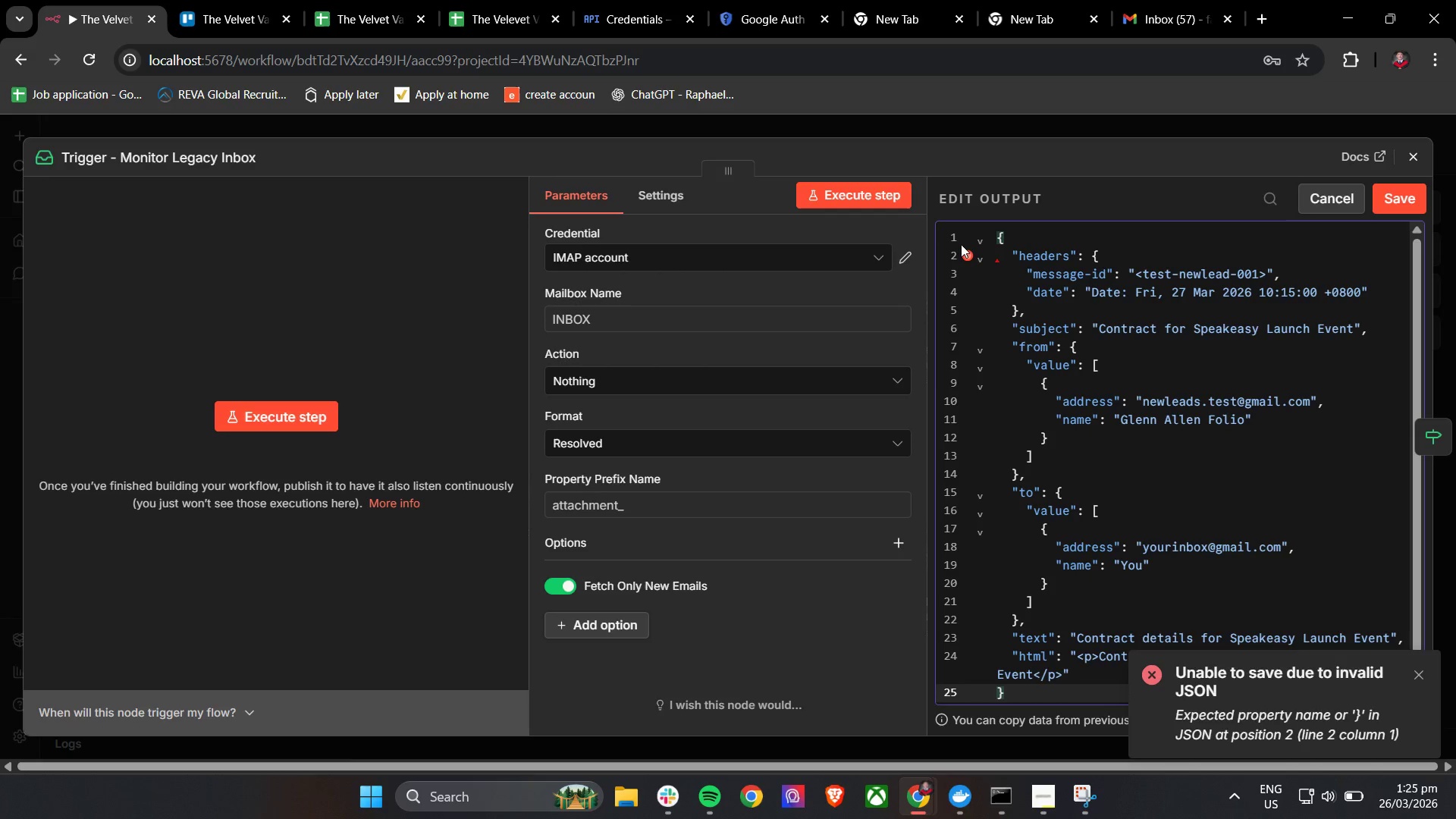 
left_click([964, 256])
 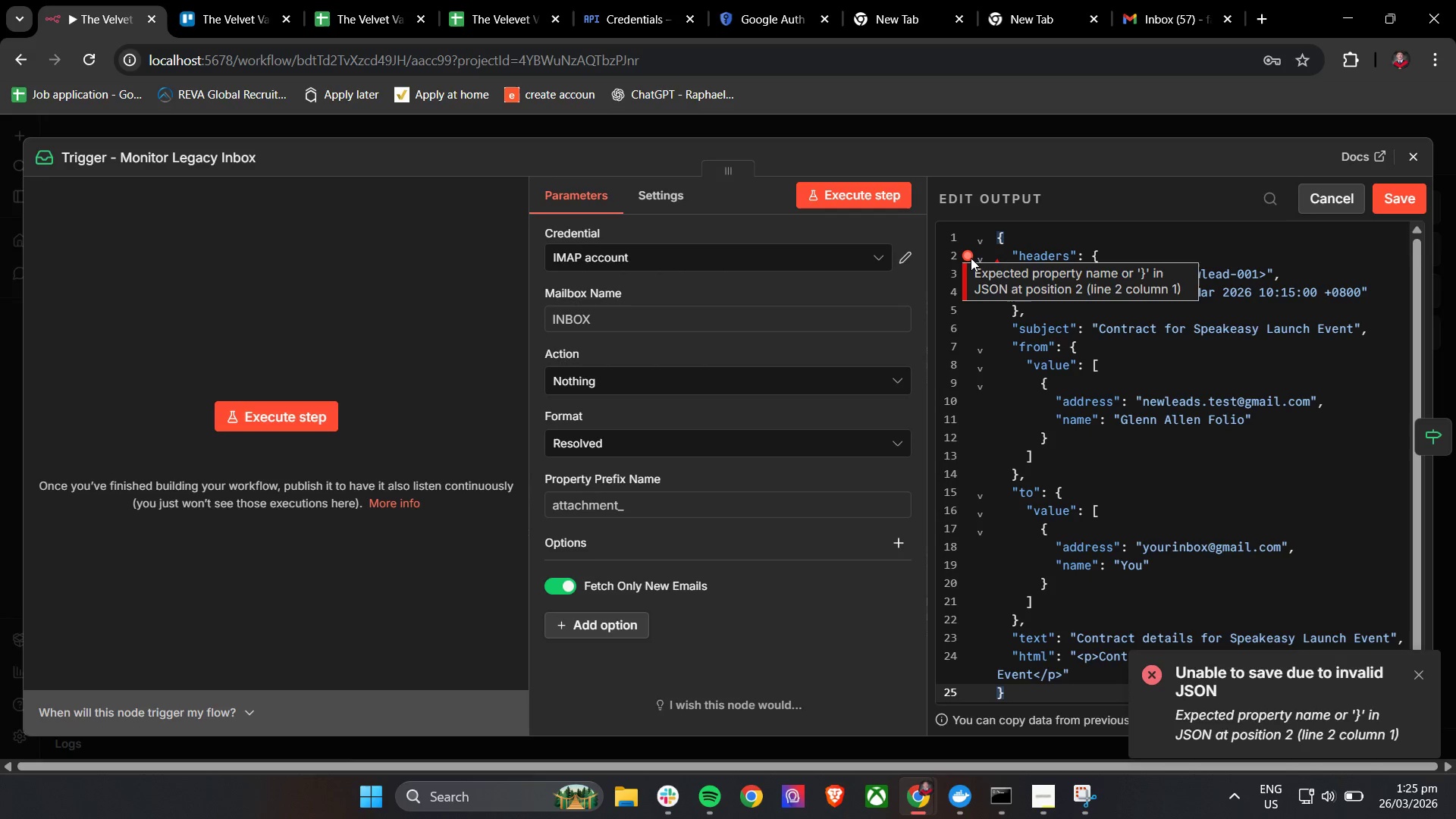 
left_click([970, 258])
 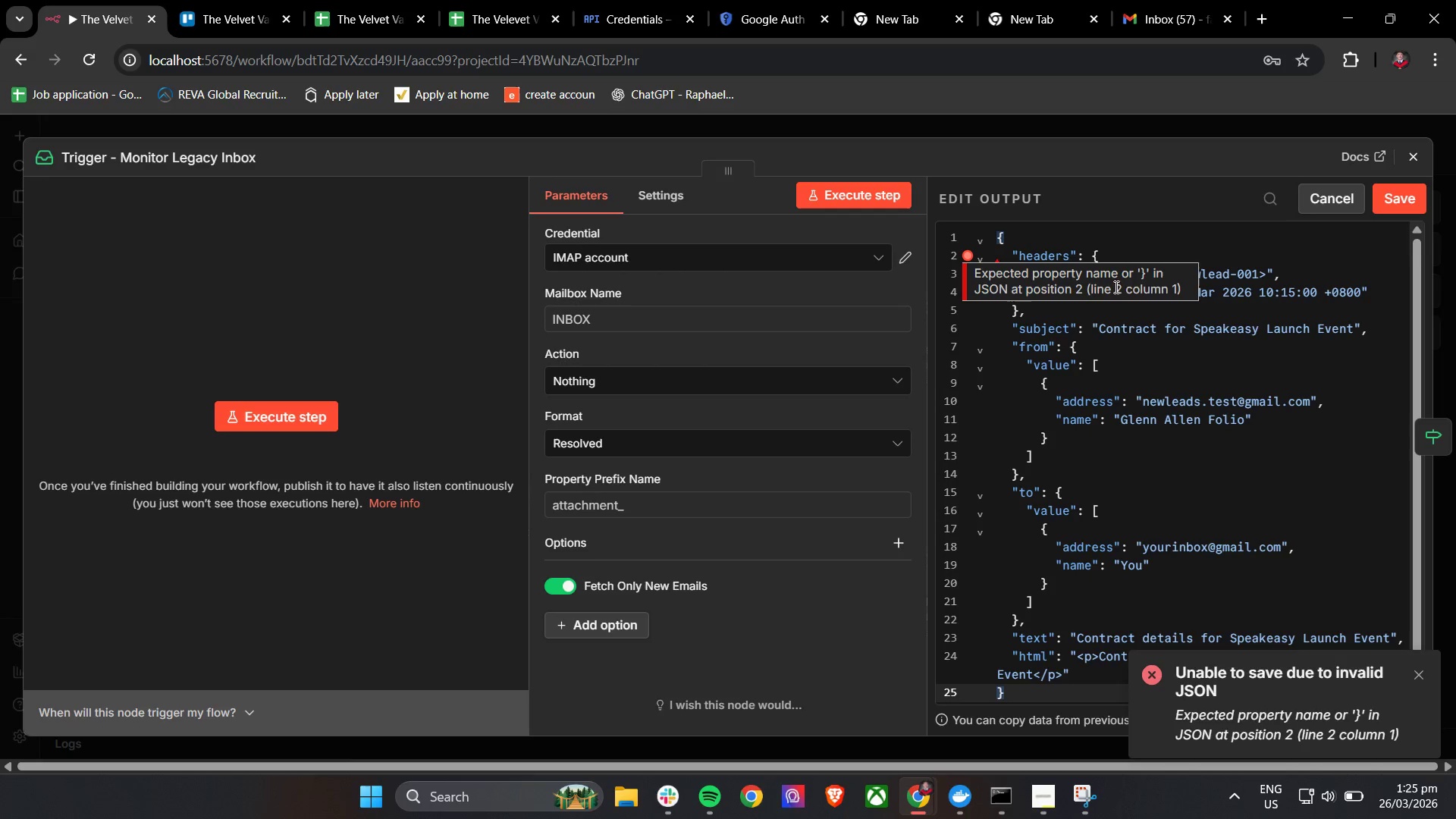 
left_click([1277, 712])
 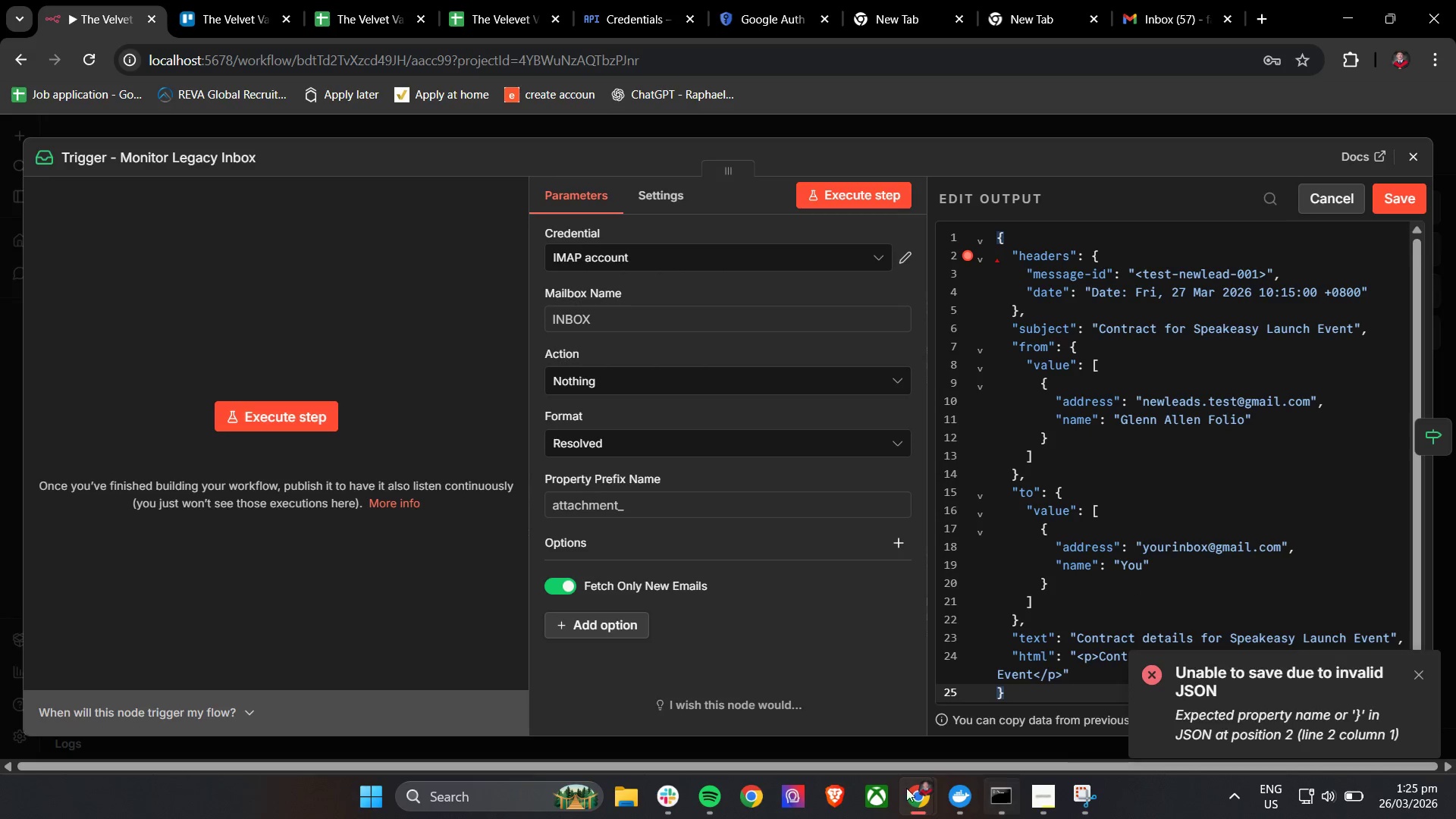 
left_click([676, 789])
 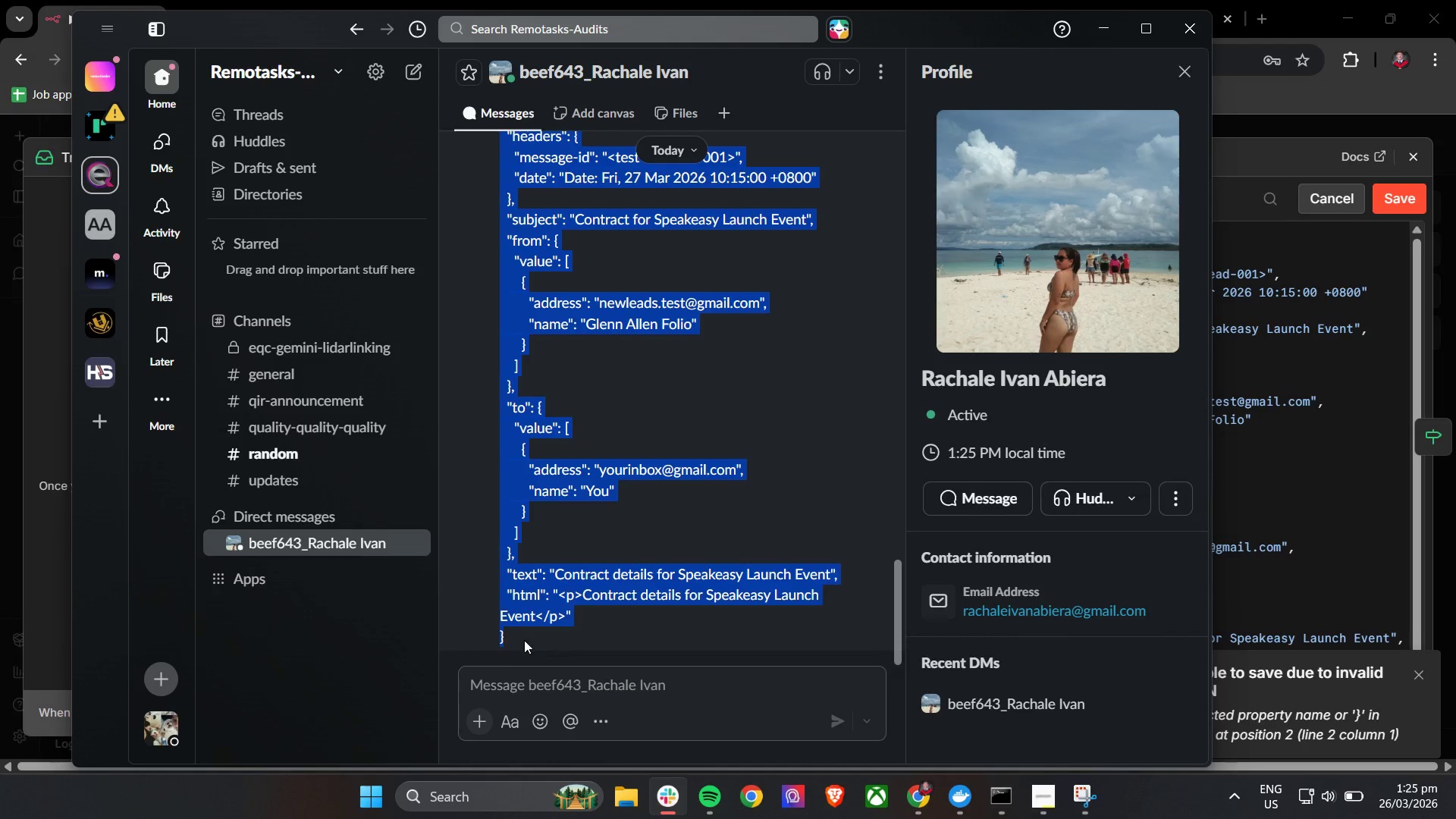 
left_click([513, 638])
 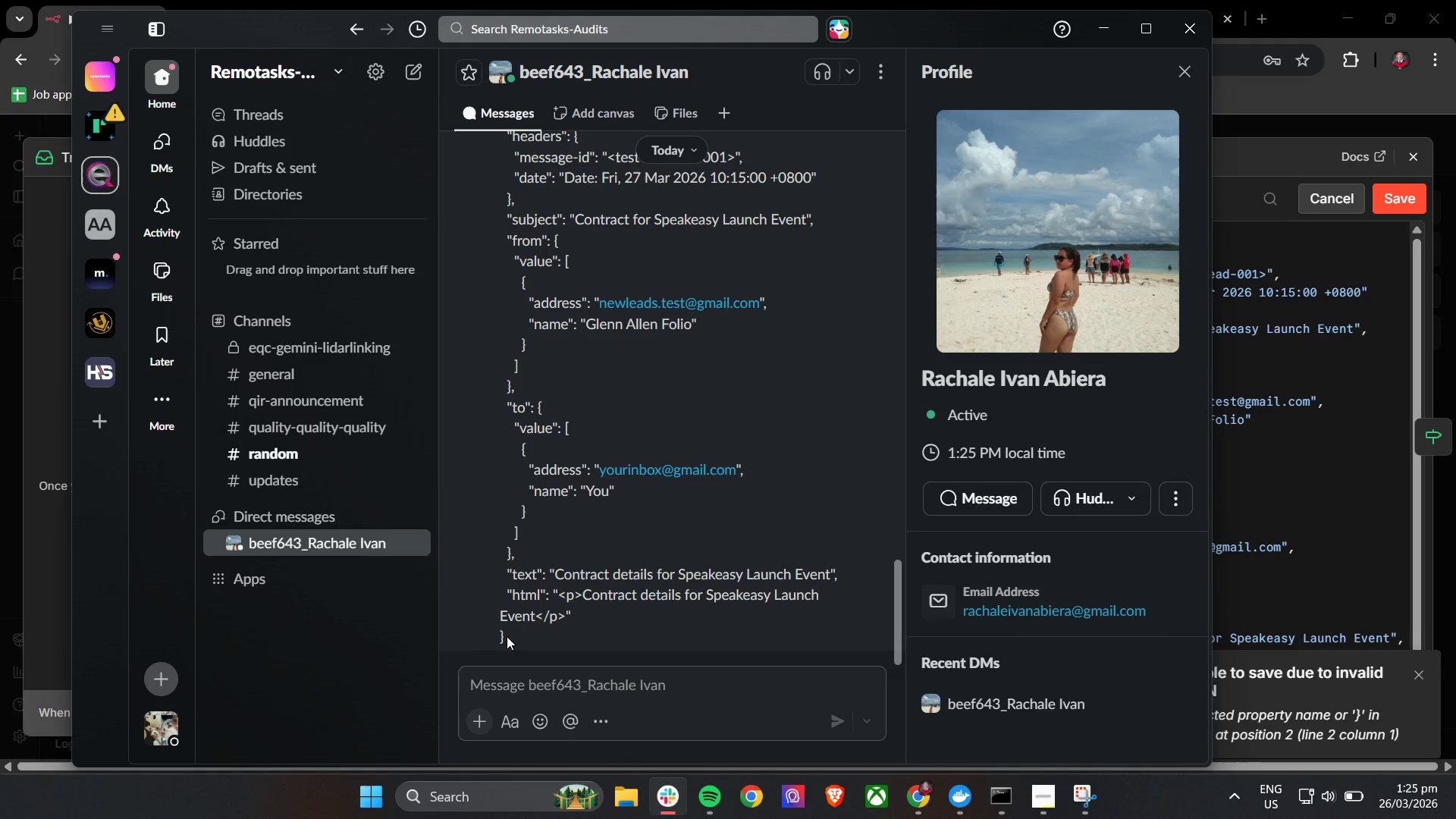 
left_click_drag(start_coordinate=[507, 636], to_coordinate=[500, 312])
 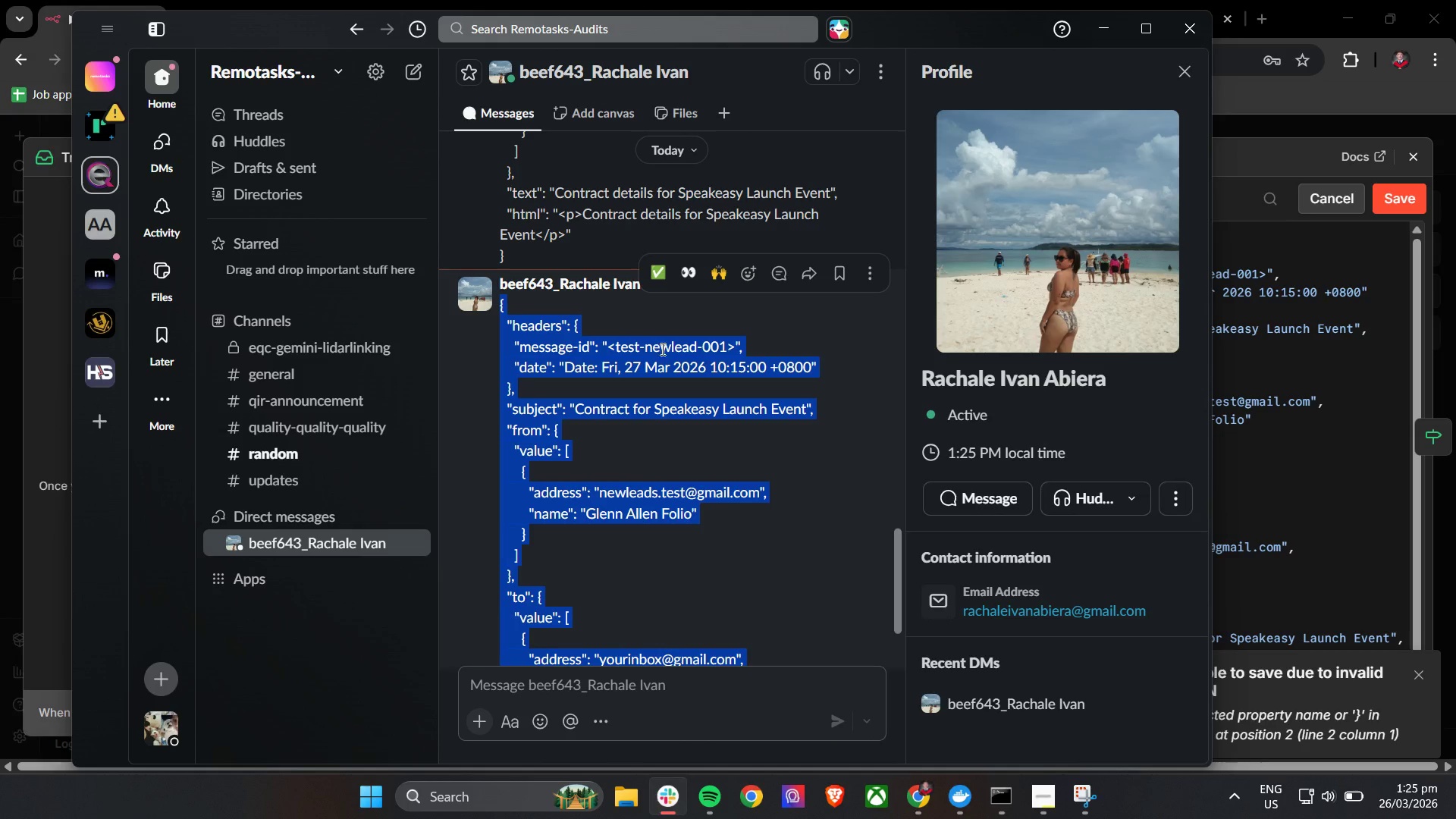 
scroll: coordinate [508, 284], scroll_direction: up, amount: 2.0
 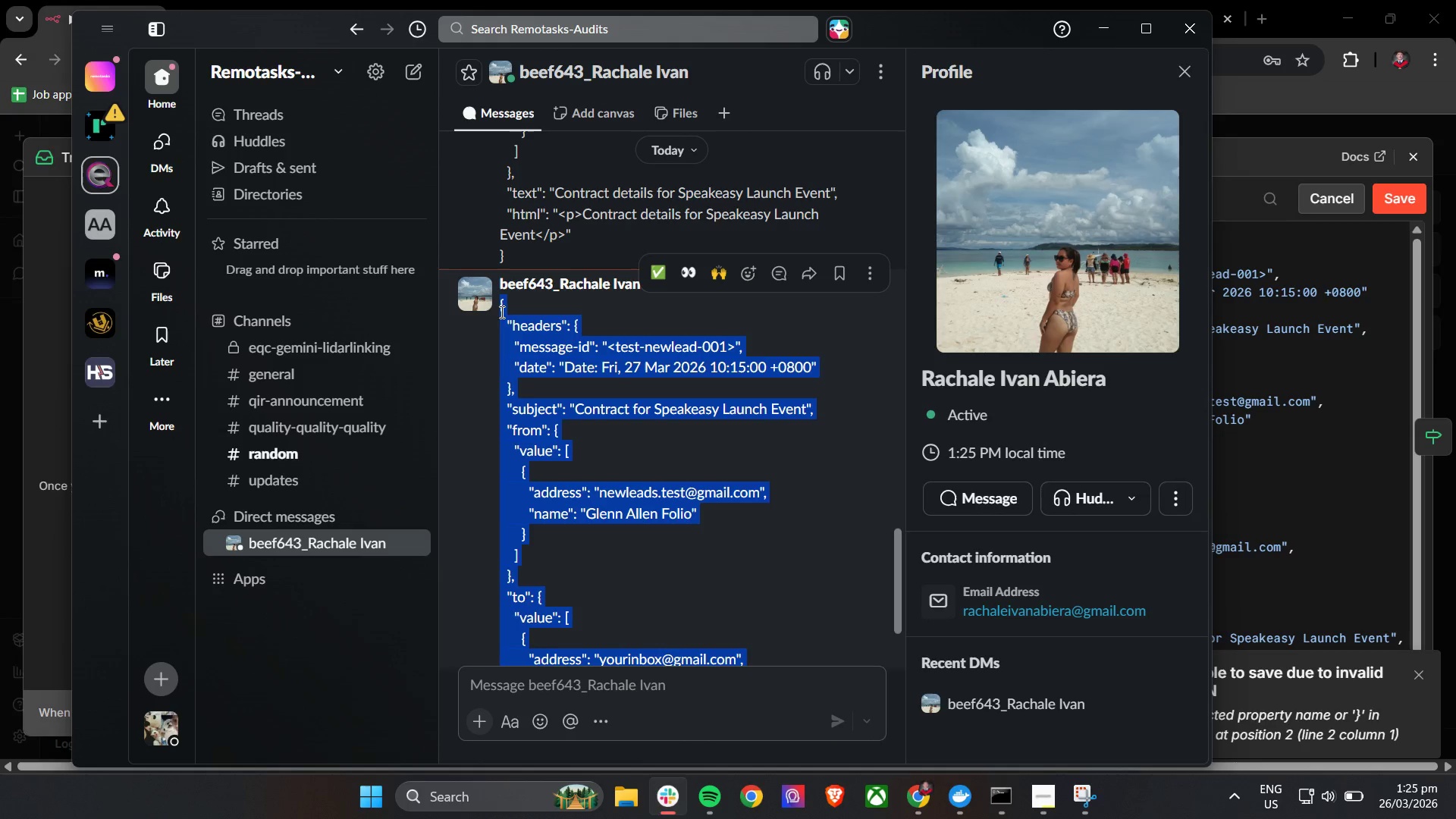 
key(Control+C)
 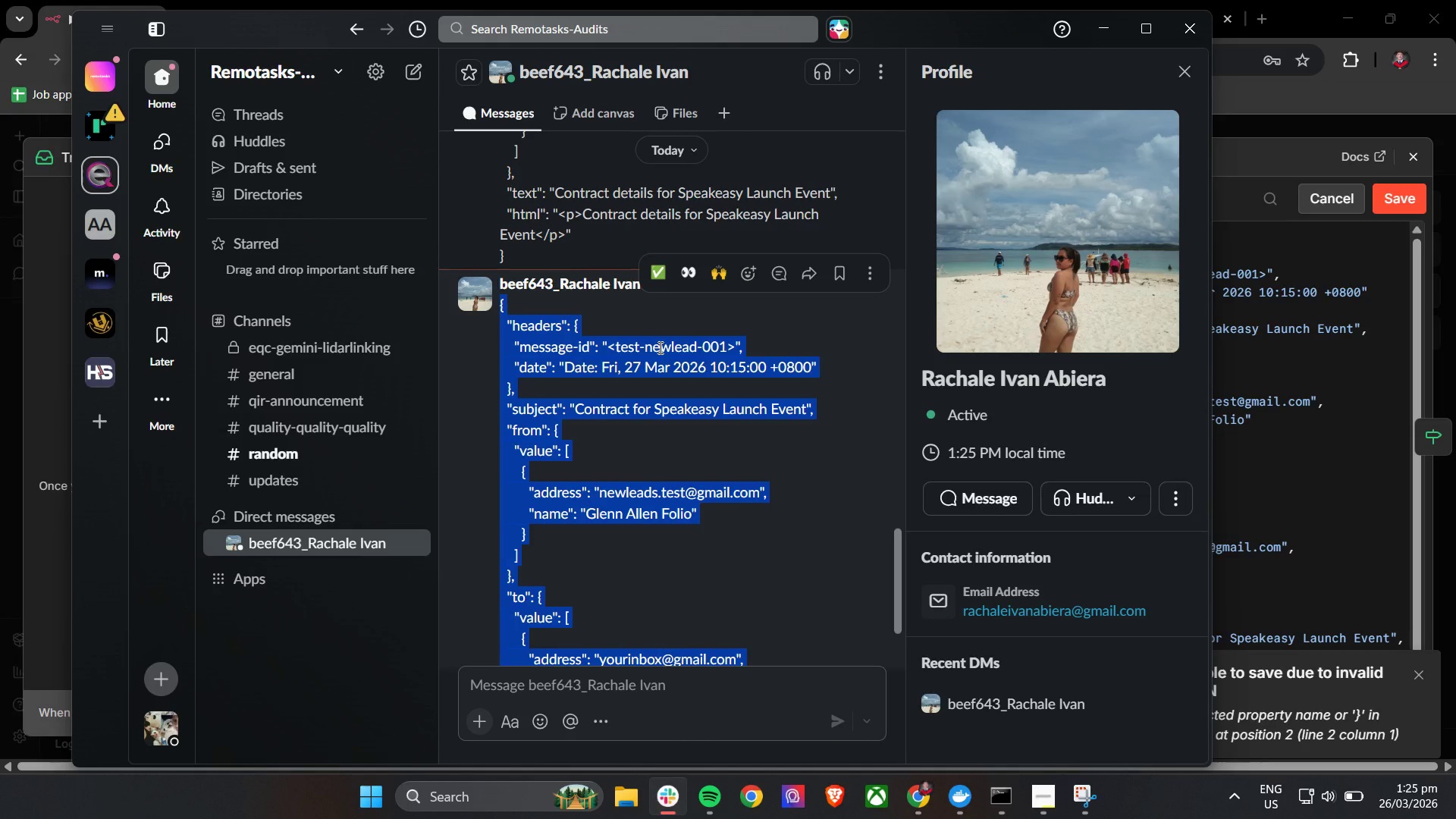 
key(Control+C)
 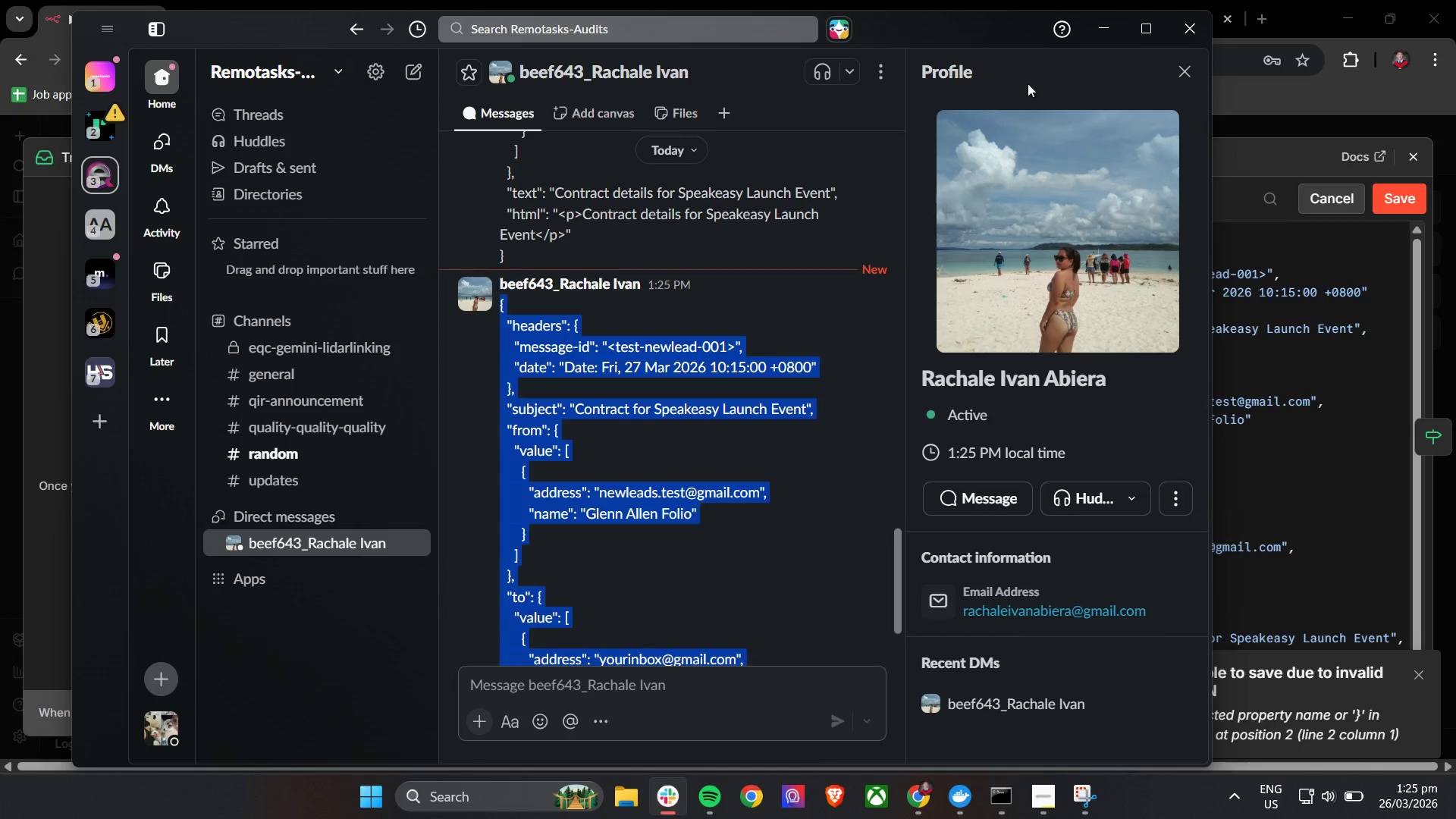 
key(Control+C)
 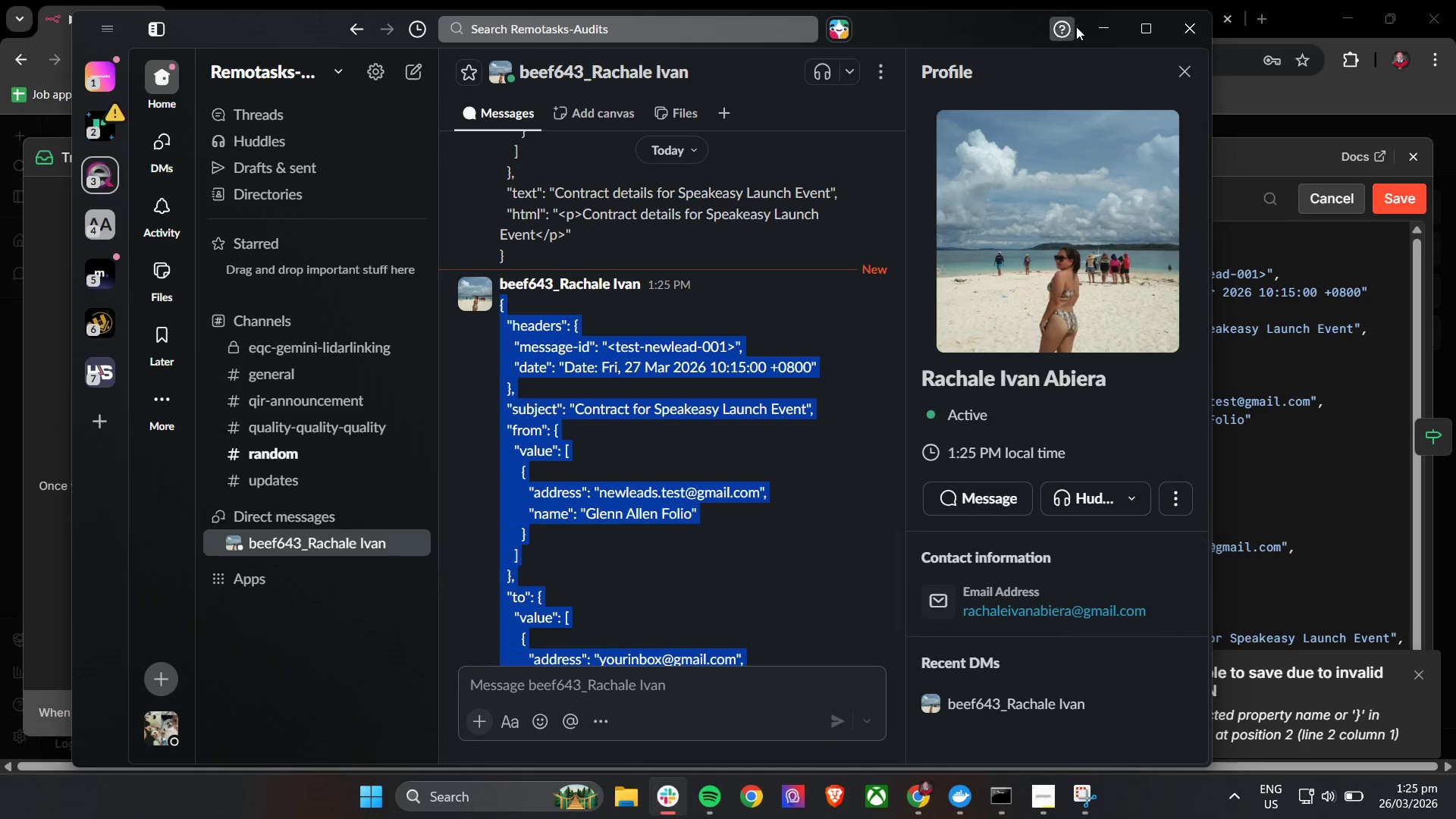 
key(Control+C)
 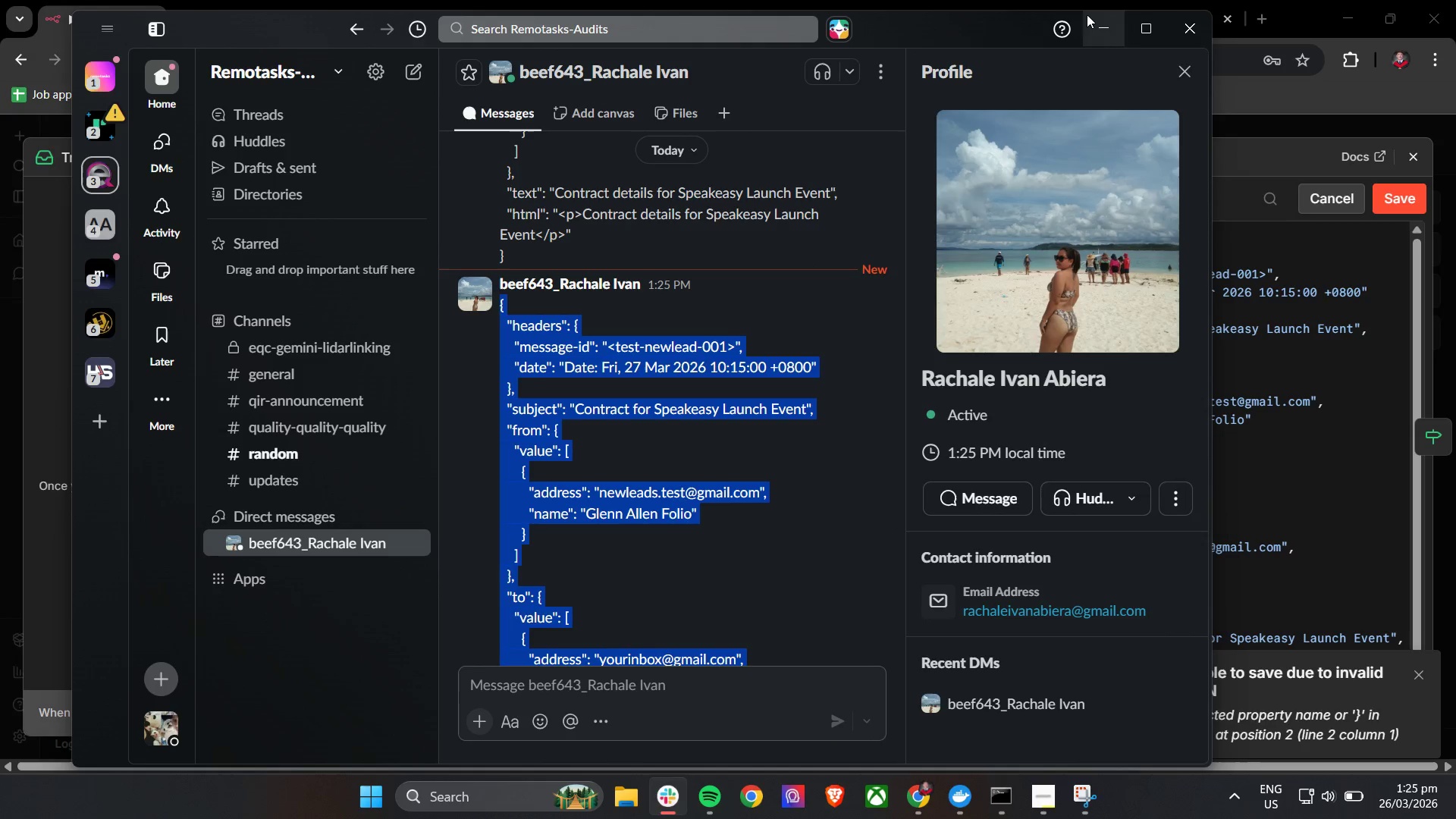 
key(Control+C)
 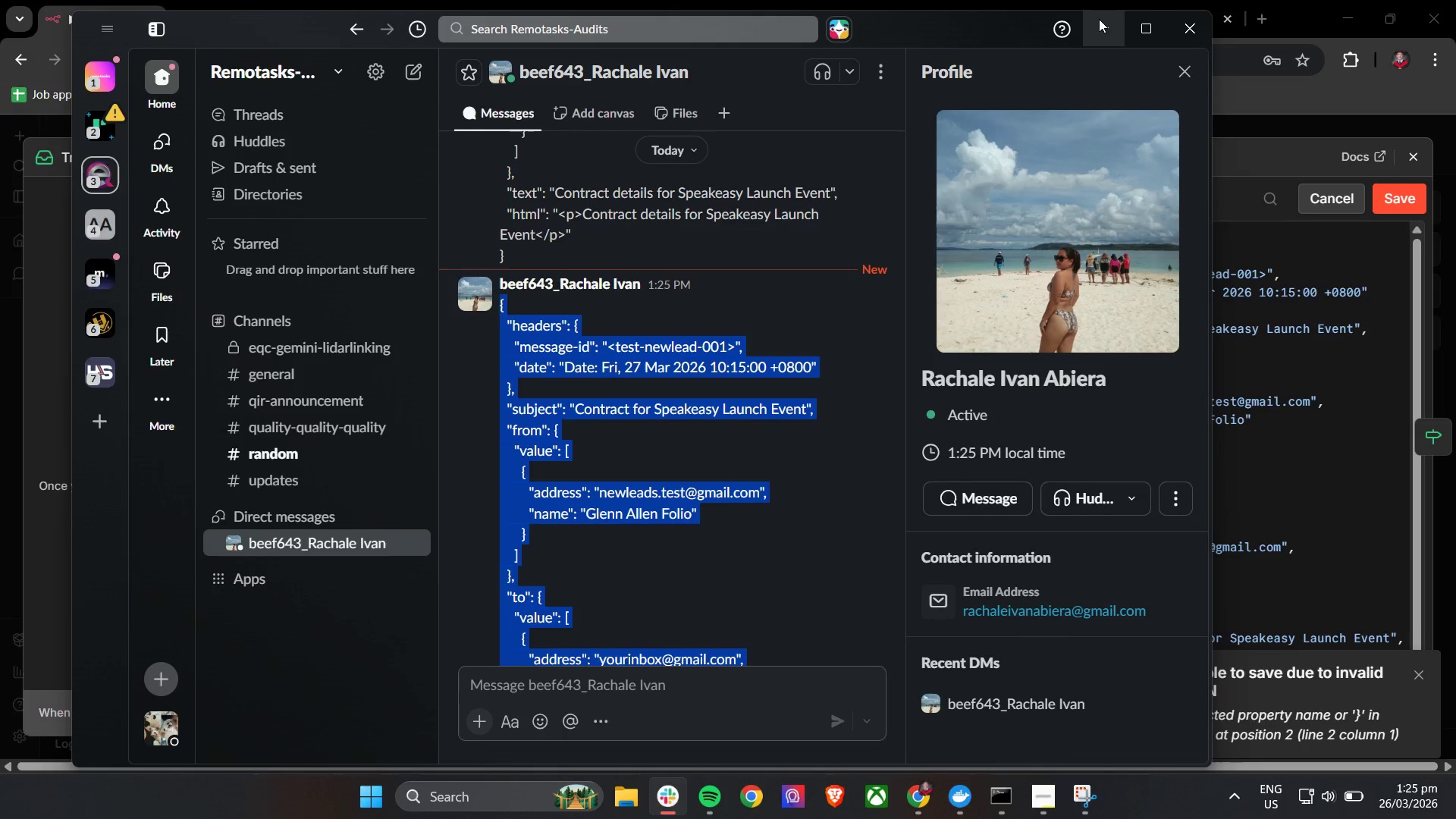 
left_click([1099, 19])
 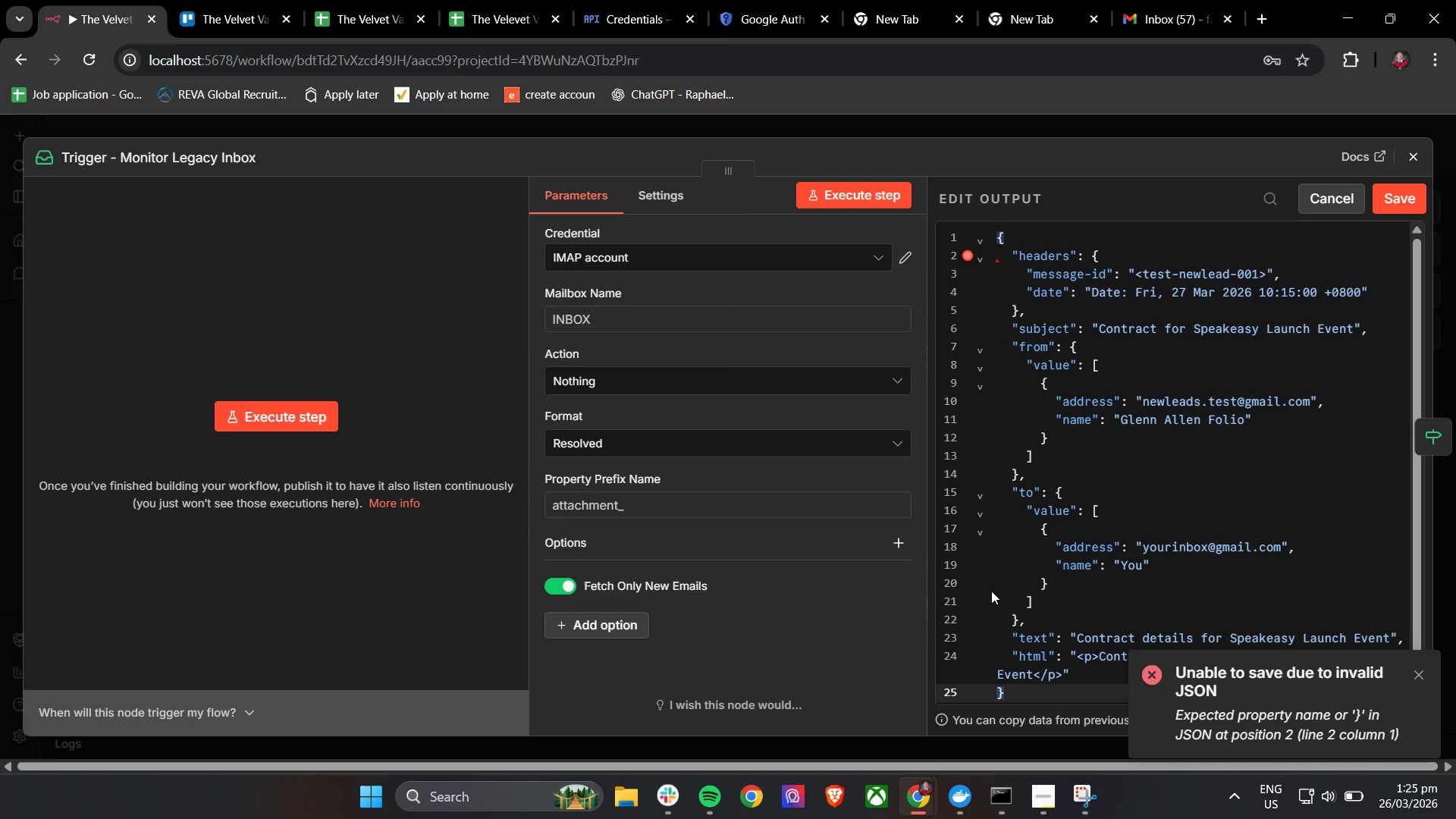 
left_click([1188, 554])
 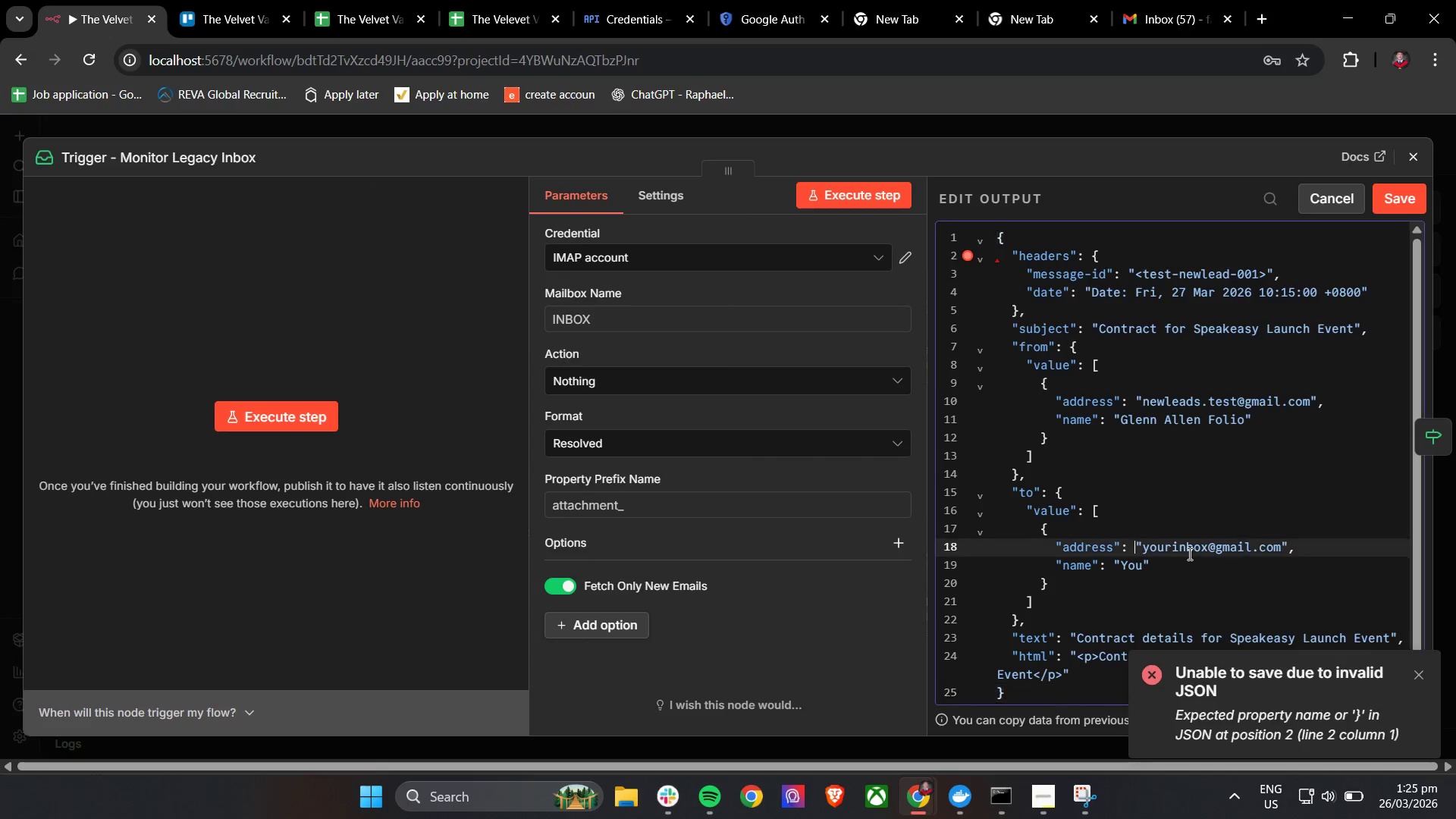 
key(Control+A)
 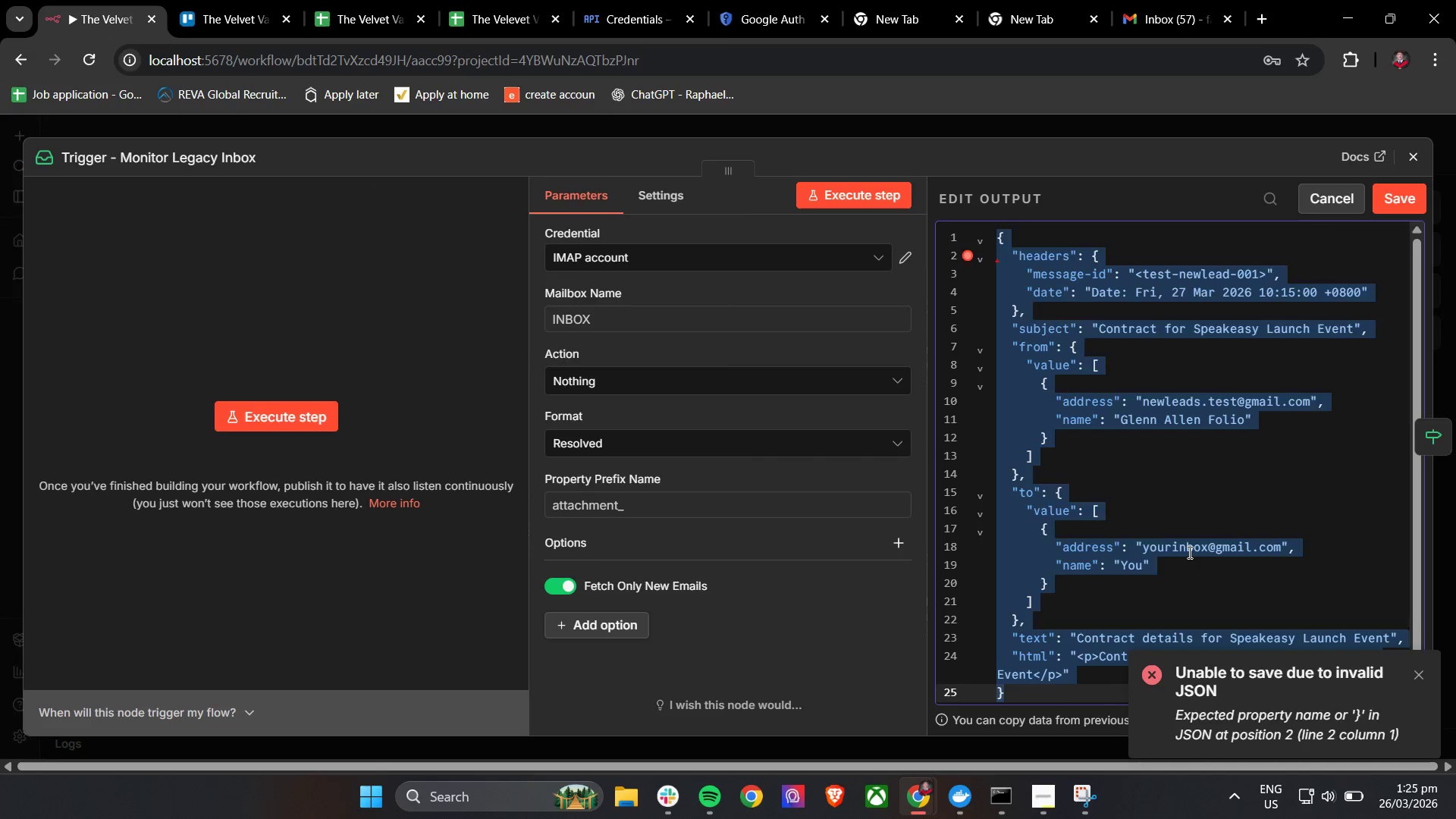 
key(Control+V)
 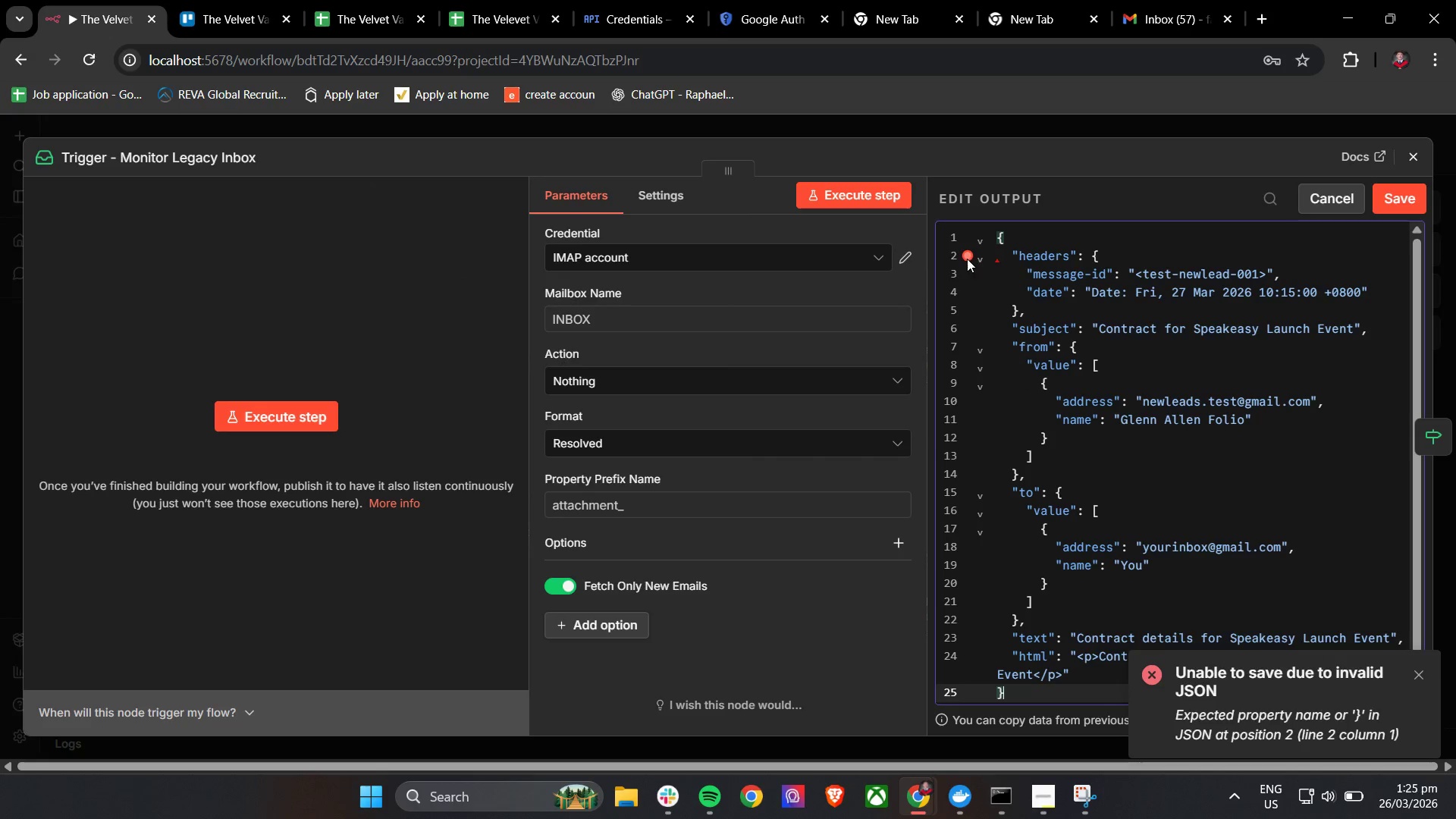 
left_click([997, 262])
 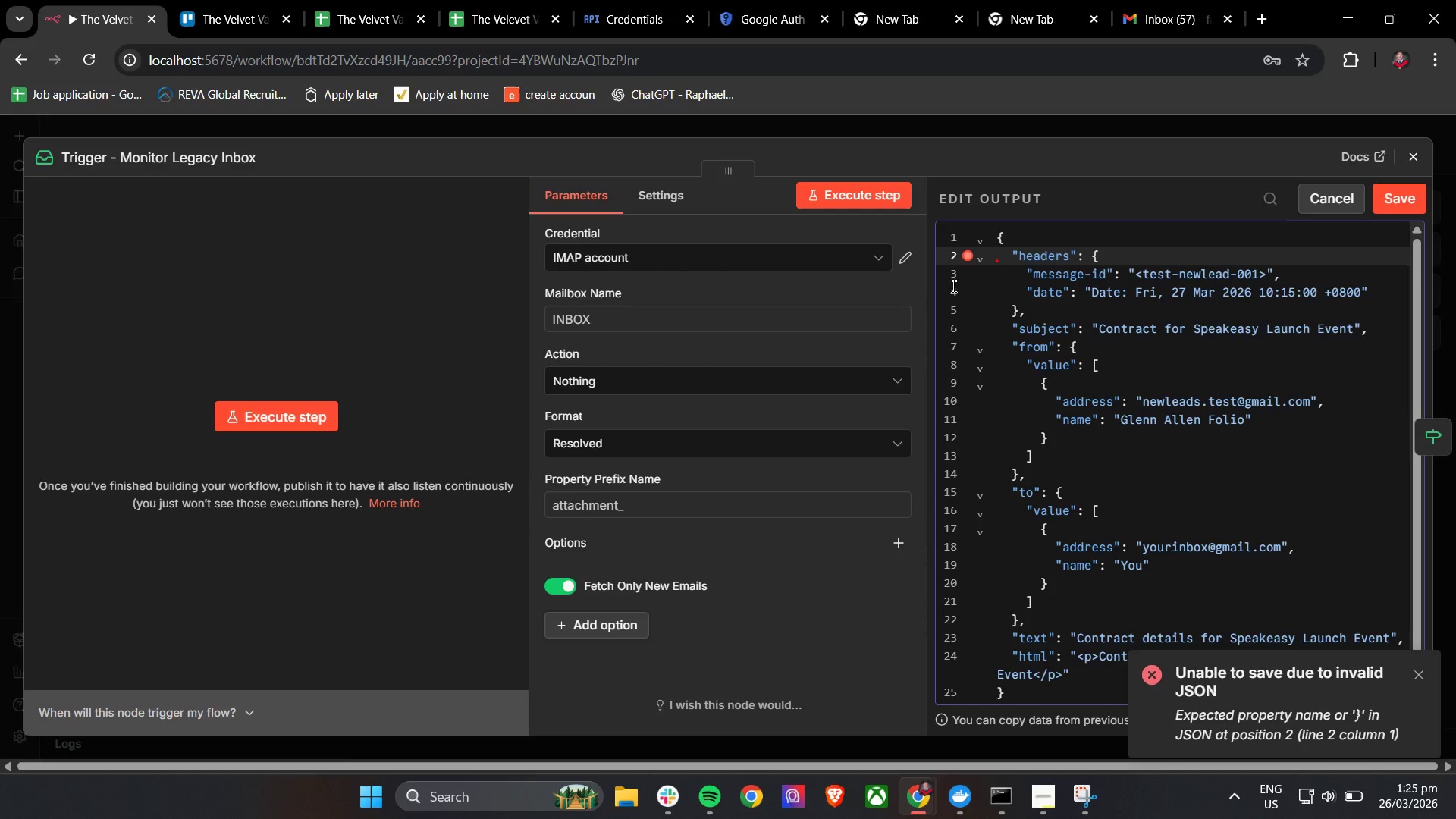 
left_click([1010, 256])
 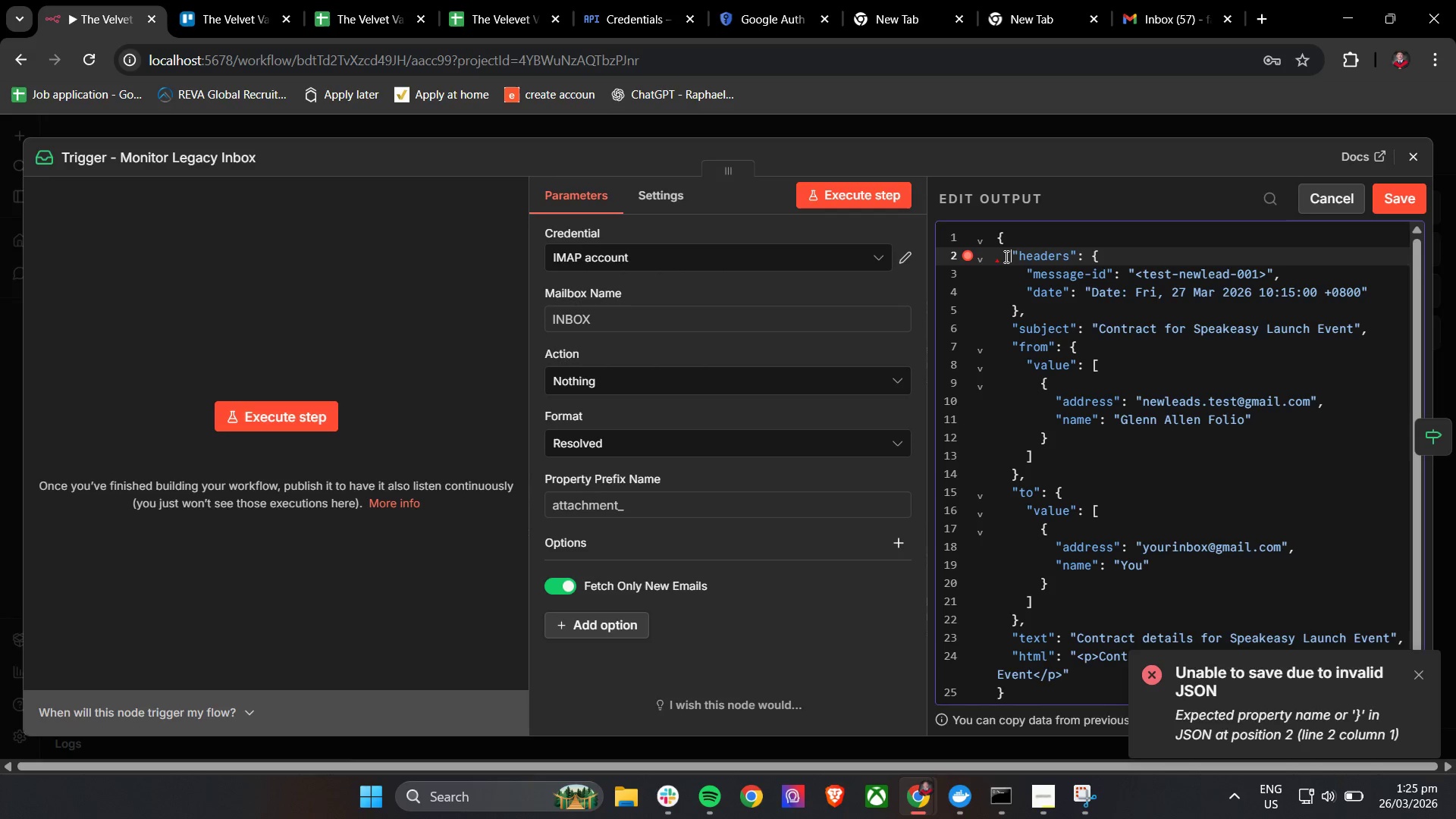 
left_click([1002, 256])
 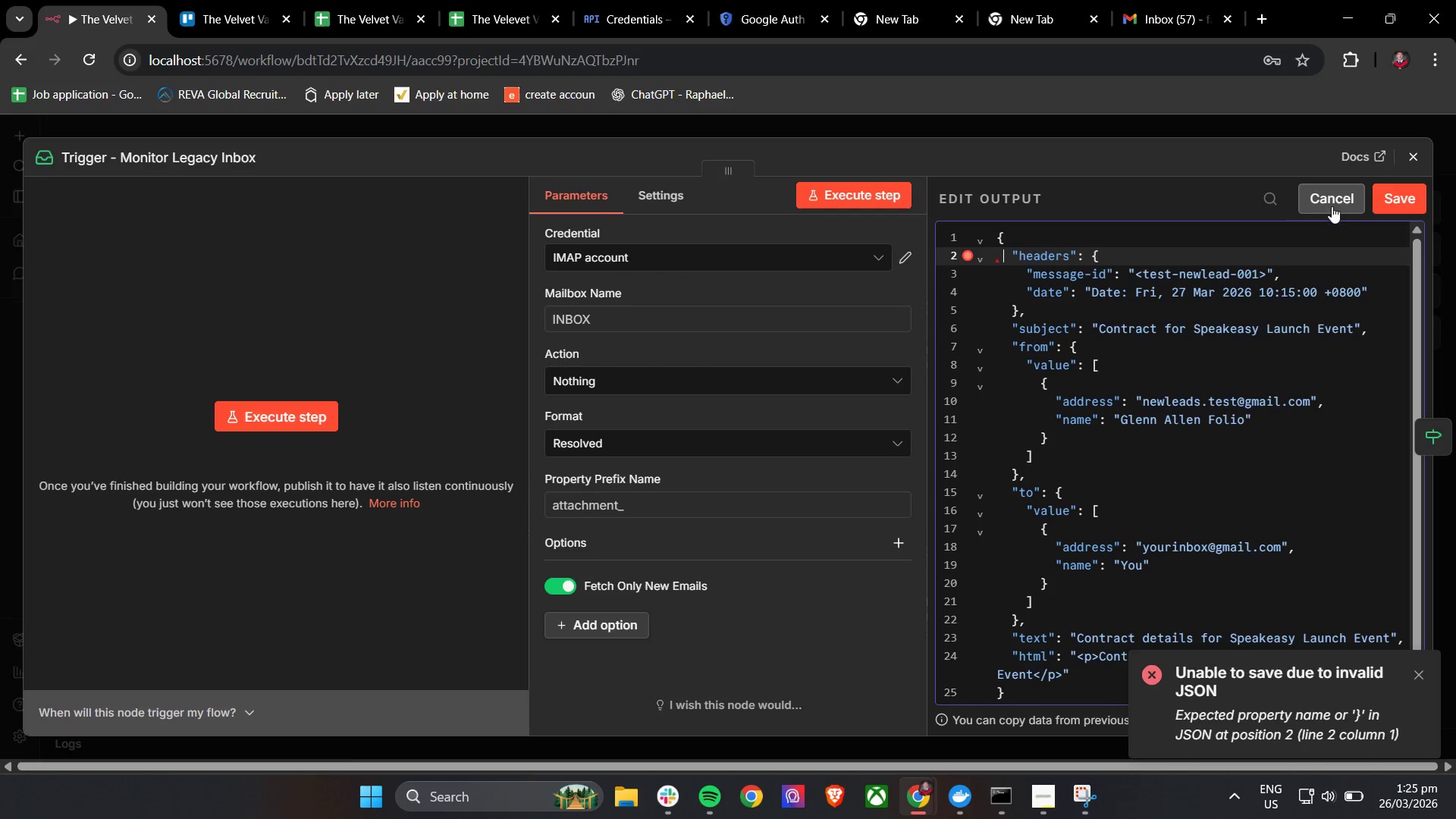 
left_click([1400, 190])
 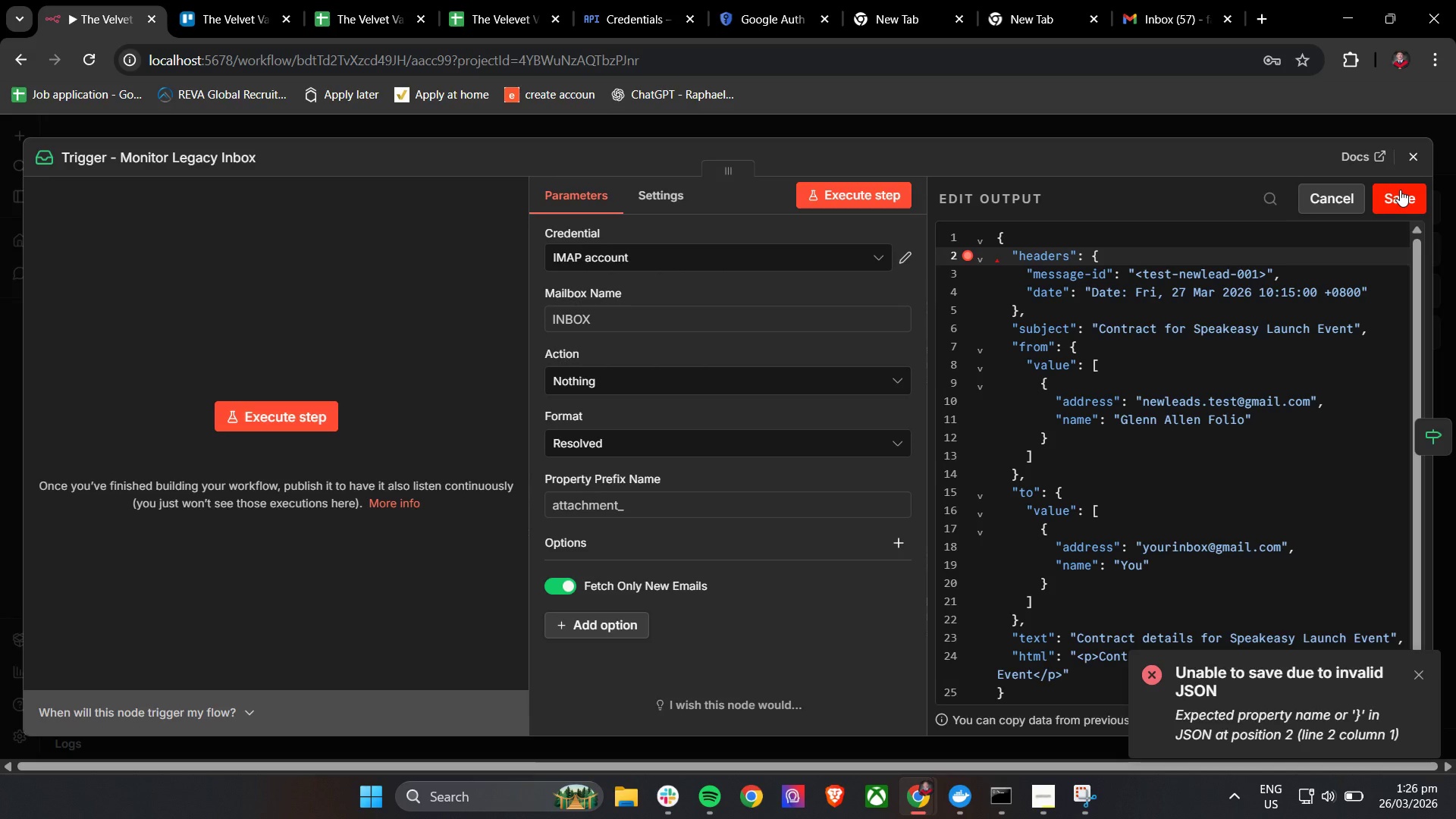 
wait(22.98)
 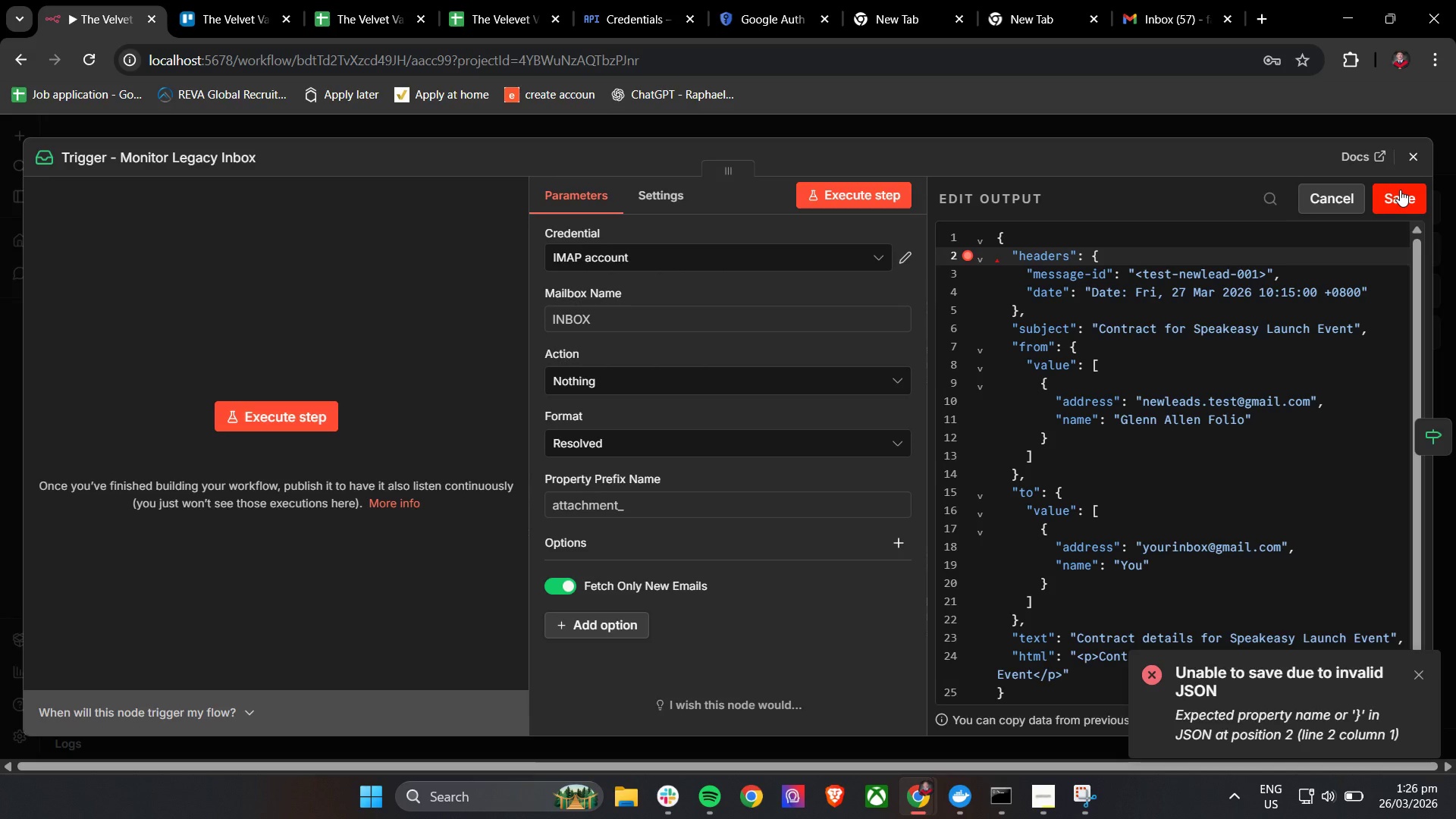 
left_click([1035, 791])